 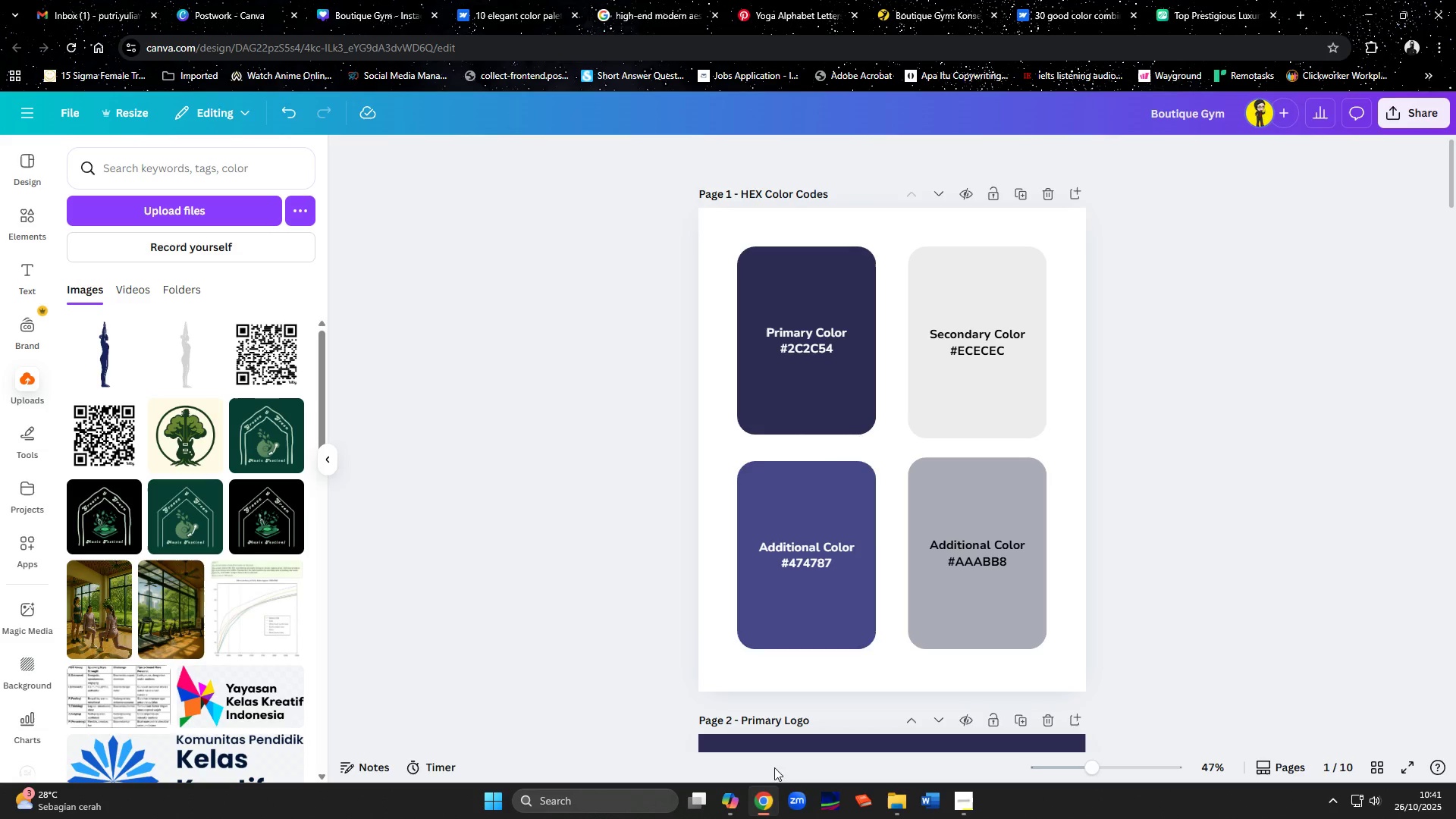 
scroll: coordinate [1210, 502], scroll_direction: down, amount: 29.0
 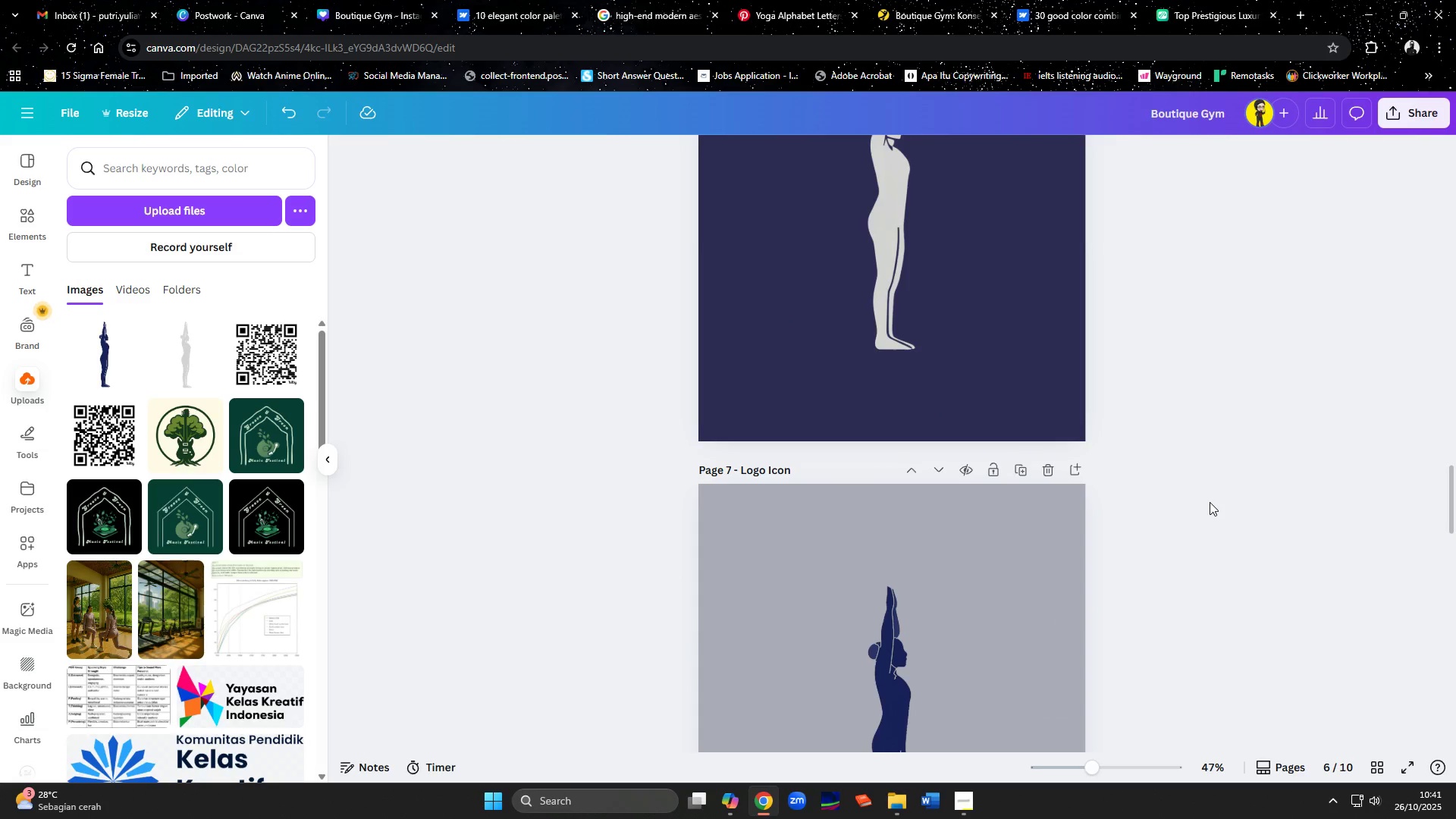 
scroll: coordinate [1210, 502], scroll_direction: up, amount: 2.0
 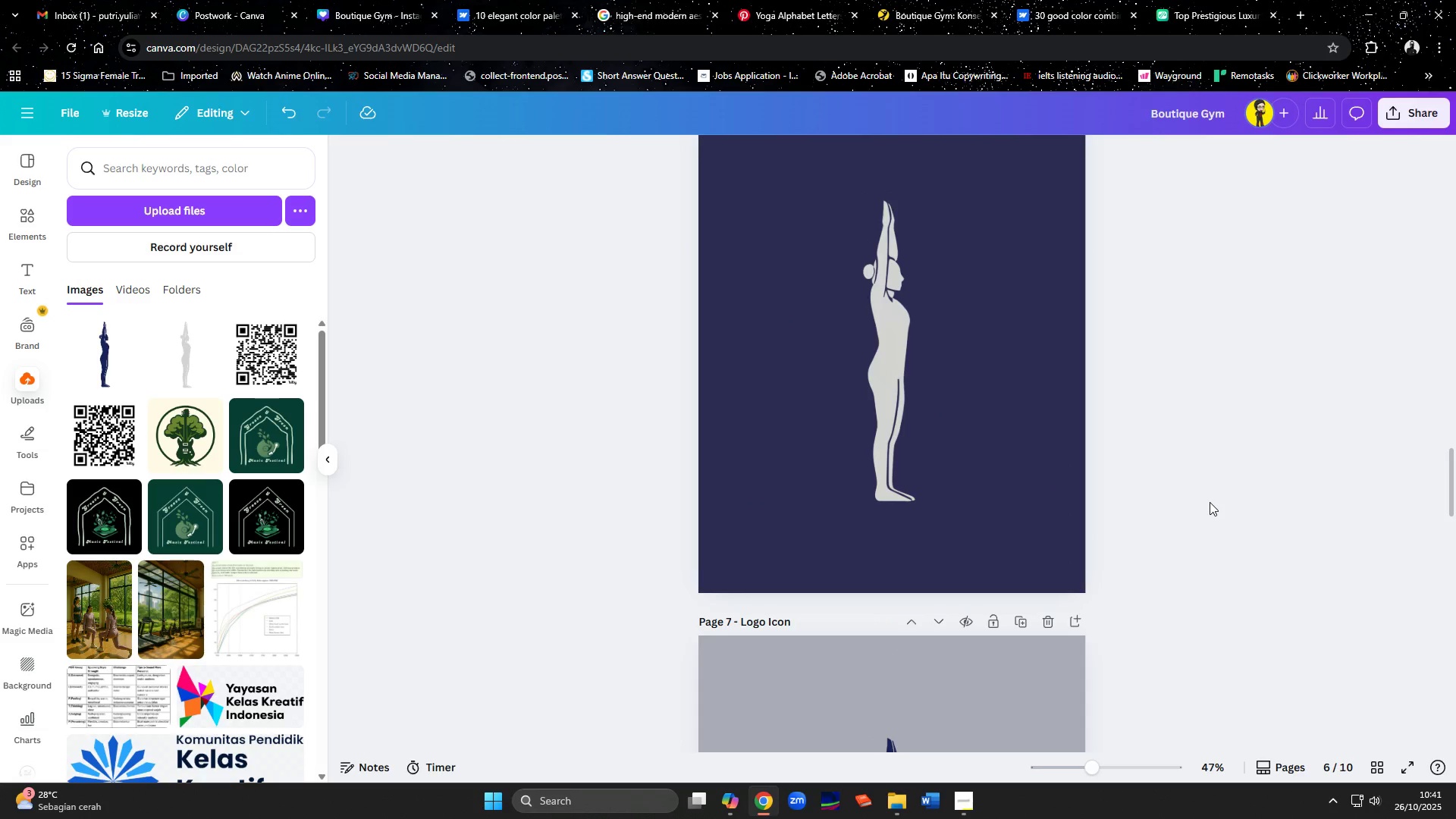 
scroll: coordinate [1210, 502], scroll_direction: down, amount: 13.0
 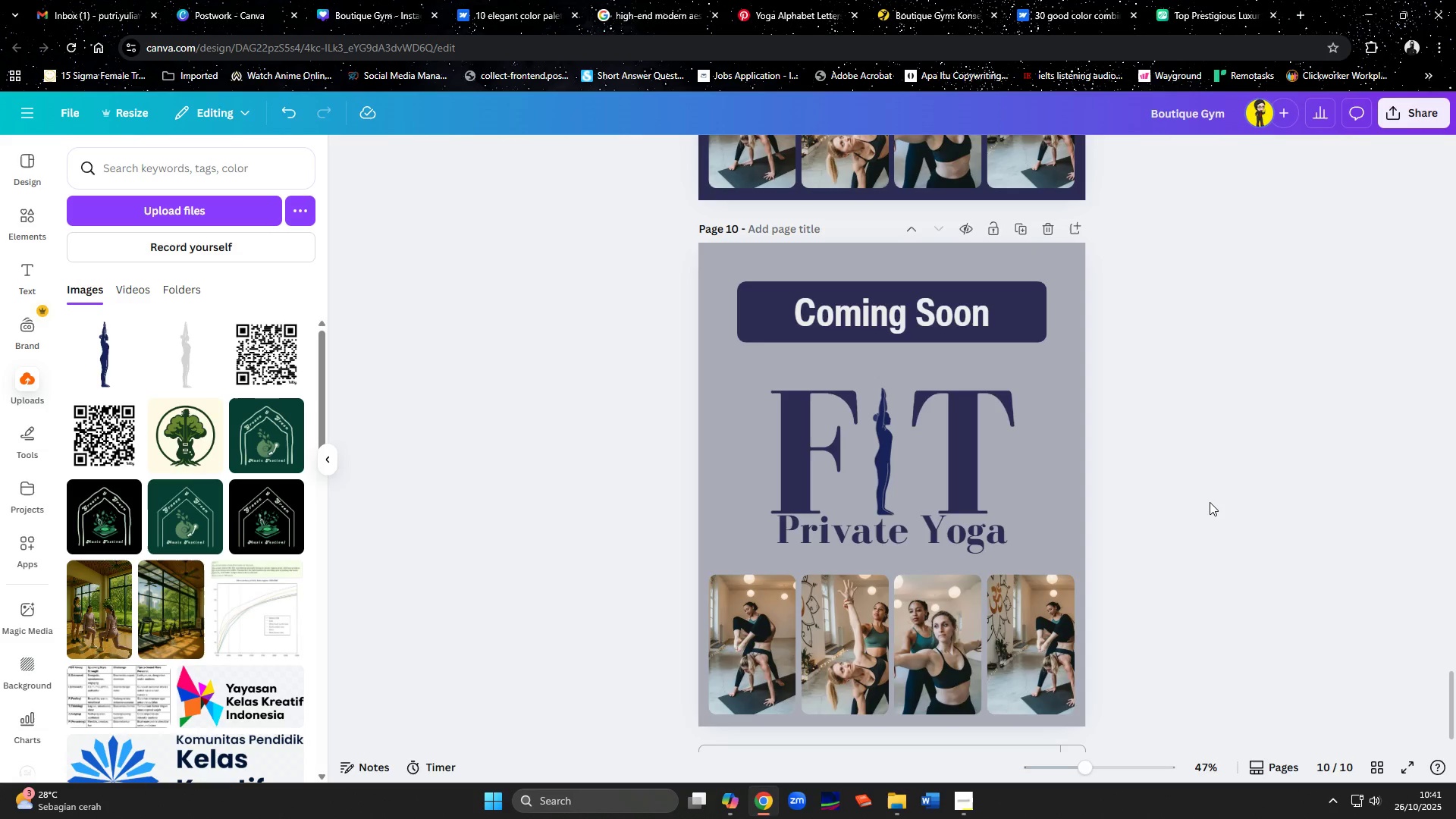 
wait(6.16)
 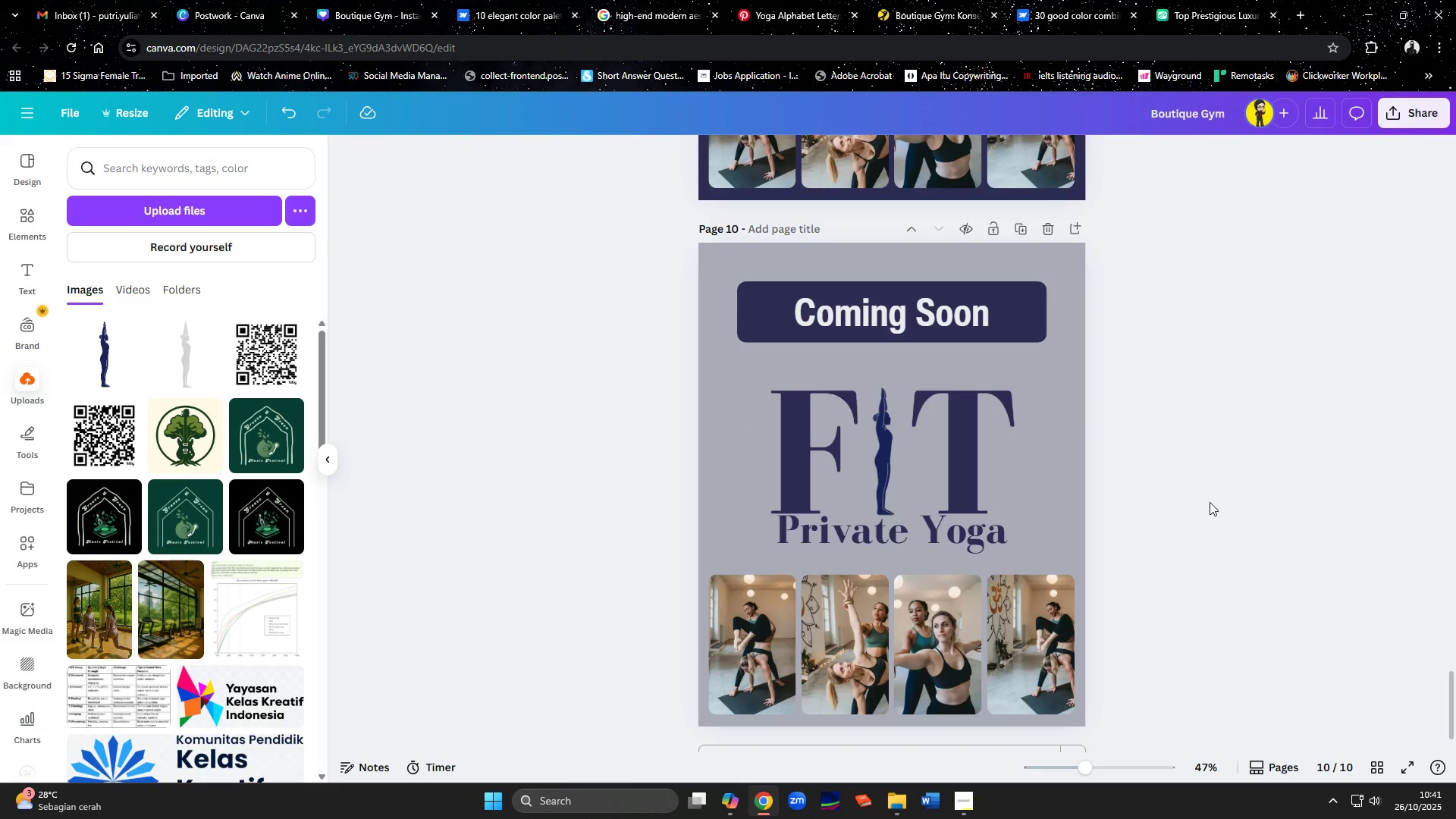 
left_click([1233, 469])
 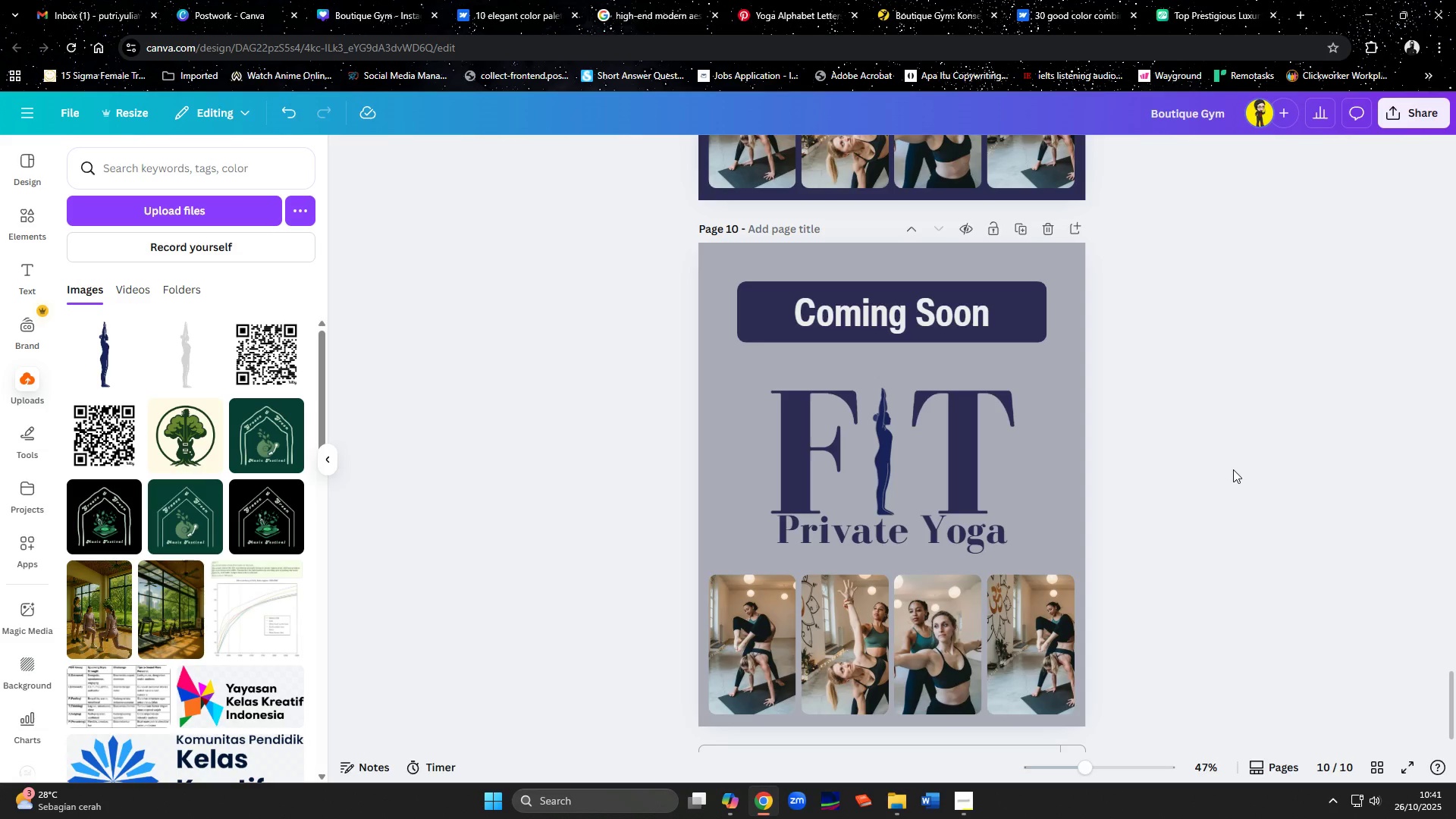 
scroll: coordinate [1253, 464], scroll_direction: down, amount: 3.0
 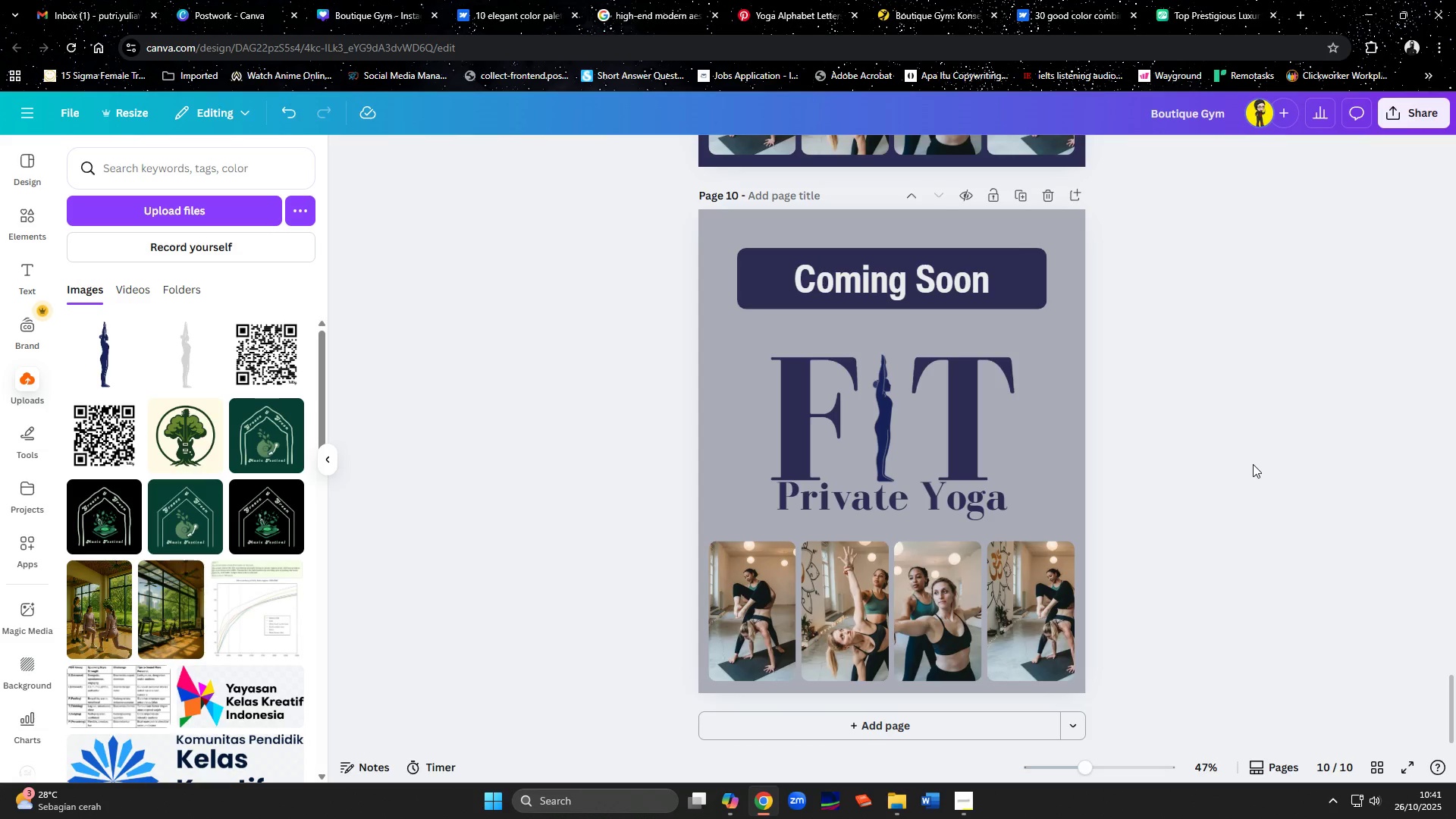 
scroll: coordinate [1253, 464], scroll_direction: up, amount: 3.0
 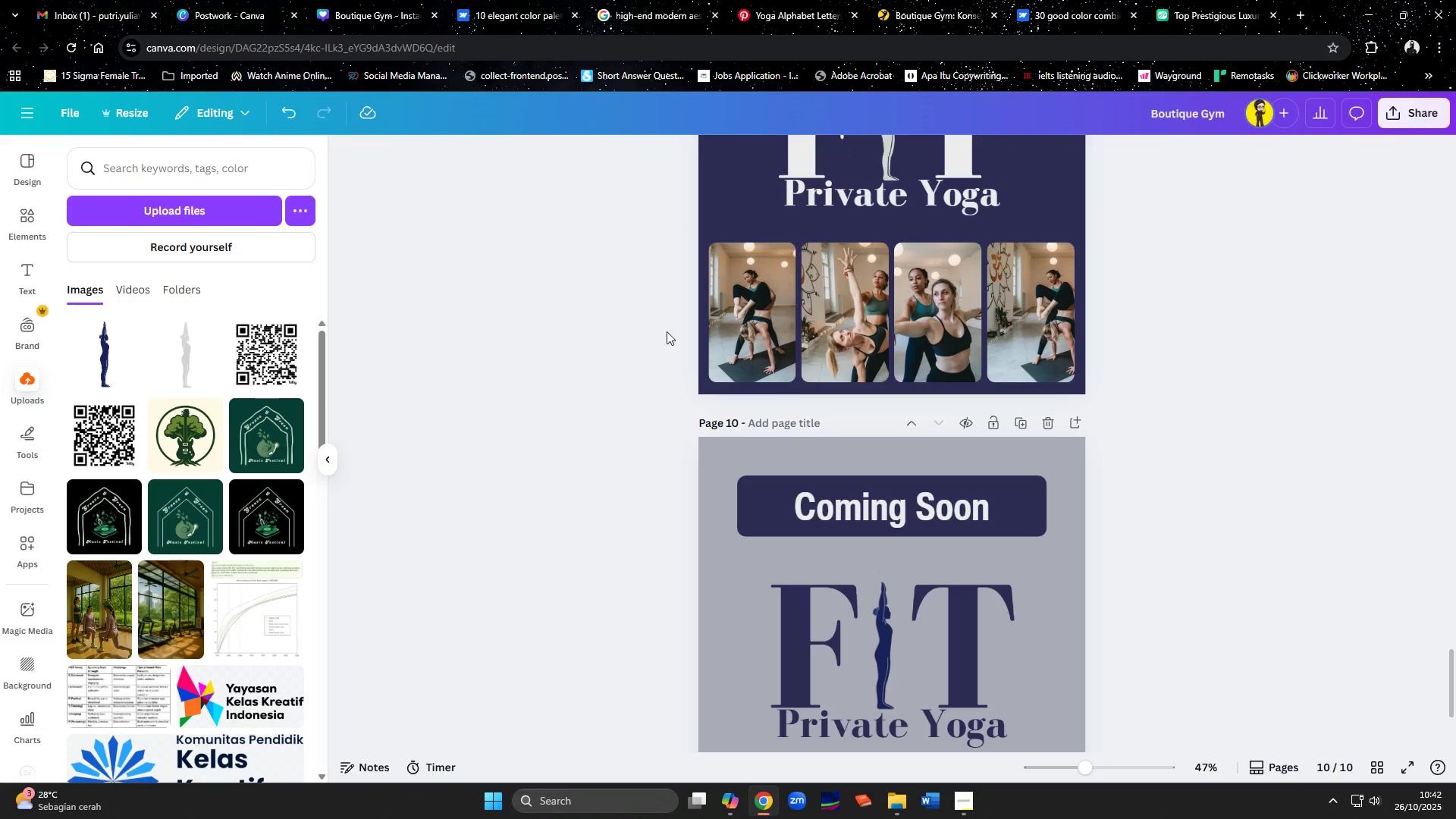 
left_click([780, 308])
 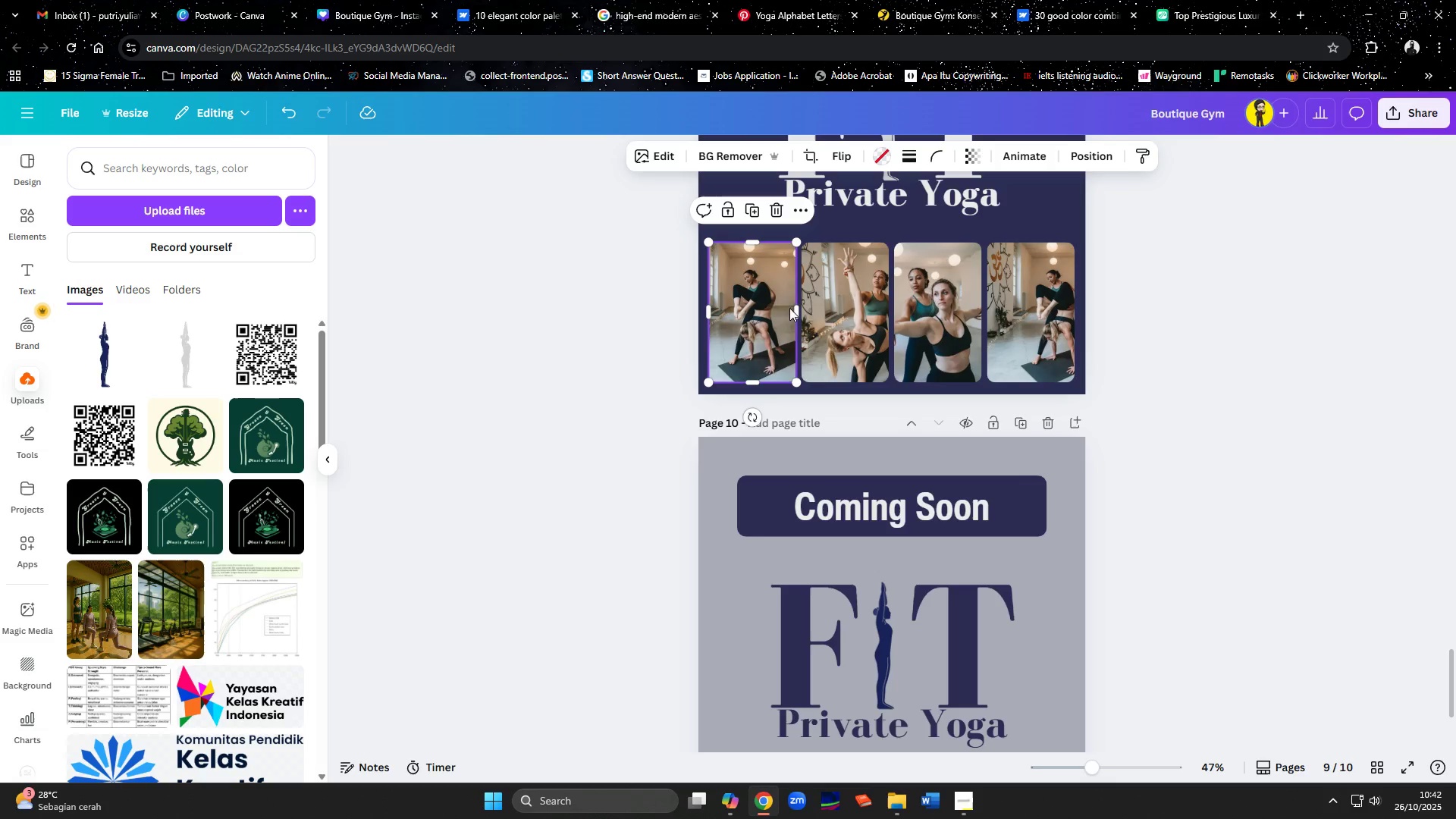 
hold_key(key=ShiftLeft, duration=1.5)
left_click([826, 313])
 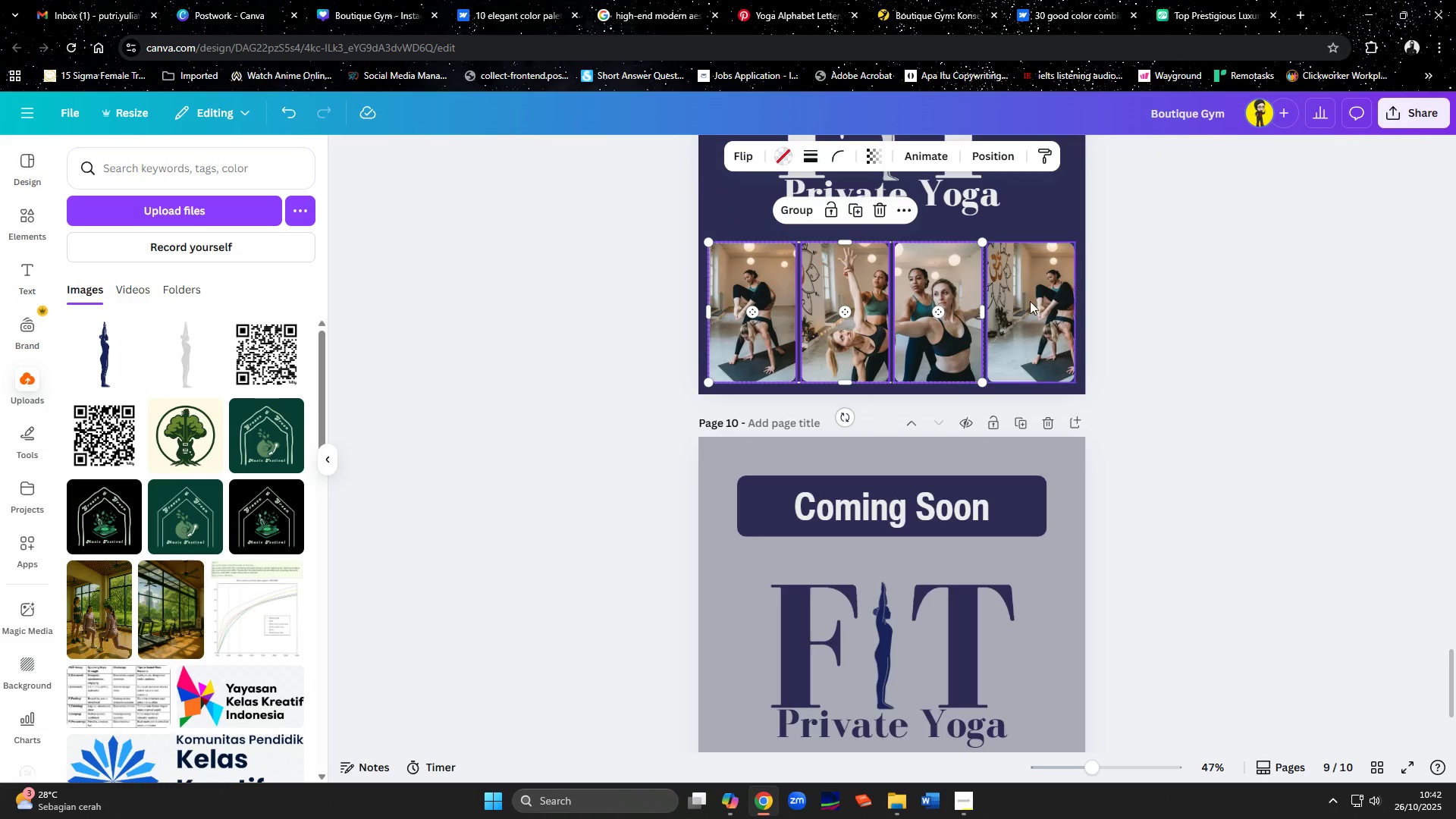 
key(Shift+ShiftLeft)
 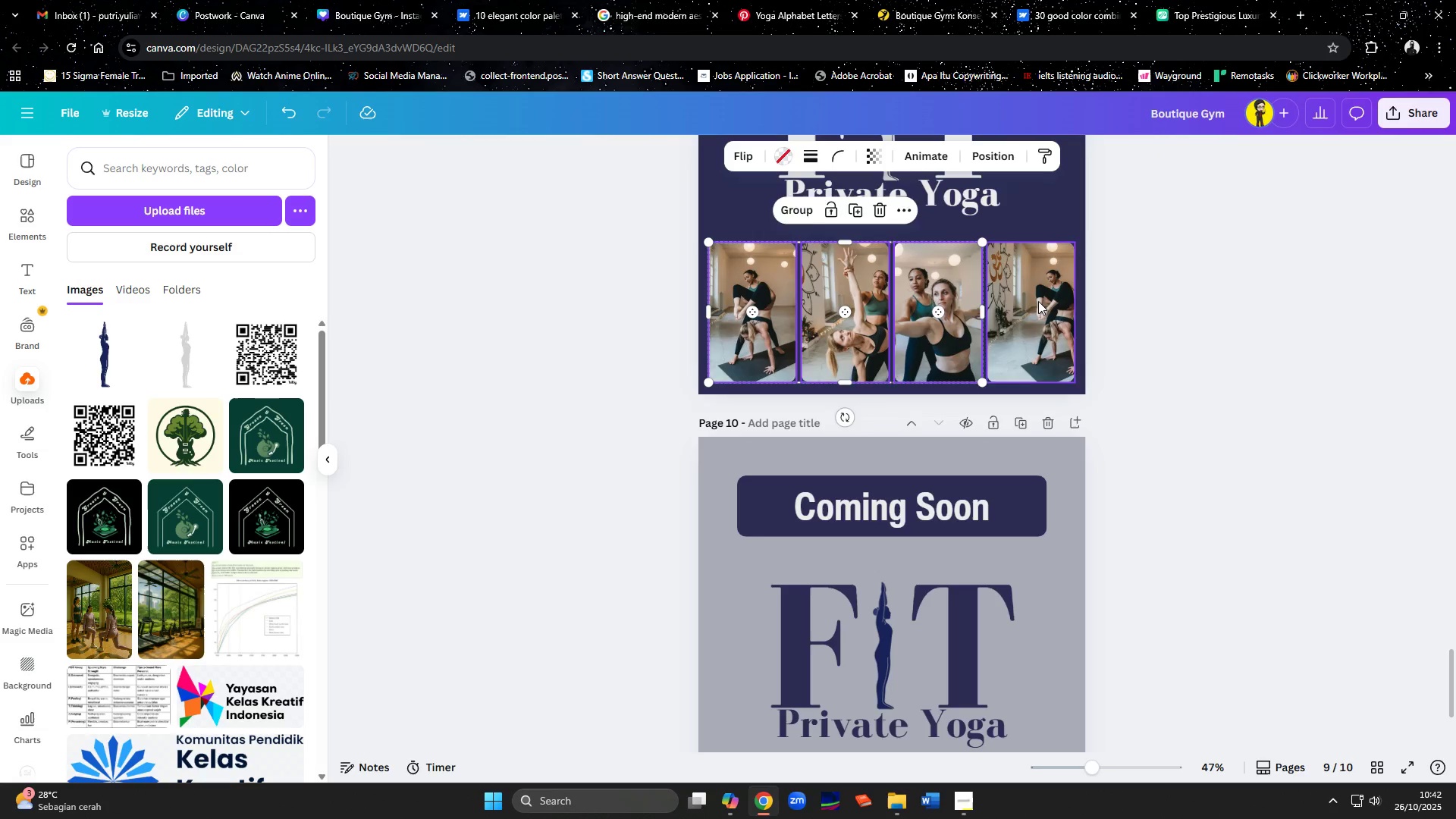 
left_click([1038, 301])
 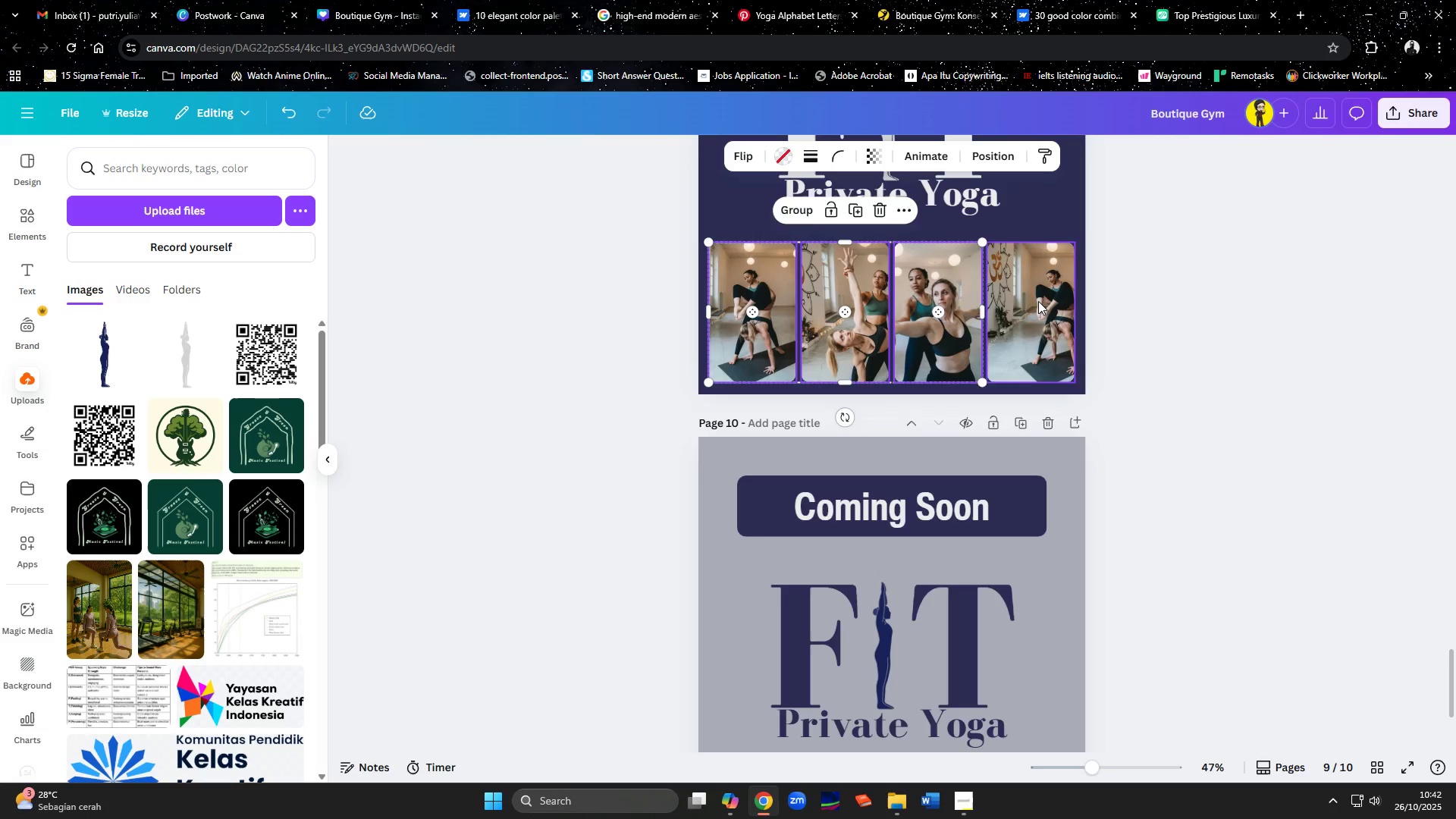 
key(Shift+ShiftLeft)
 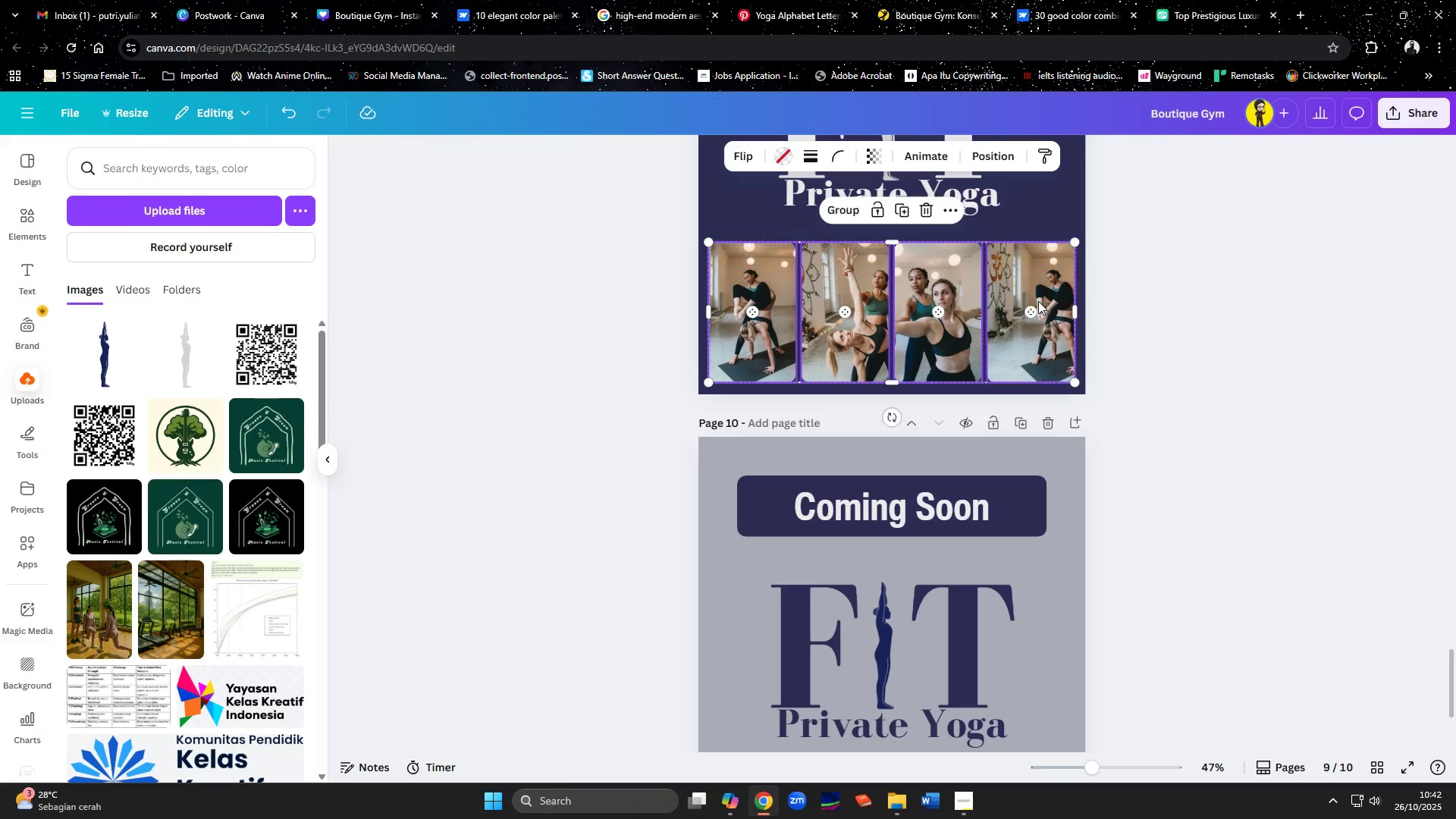 
key(Shift+ShiftLeft)
 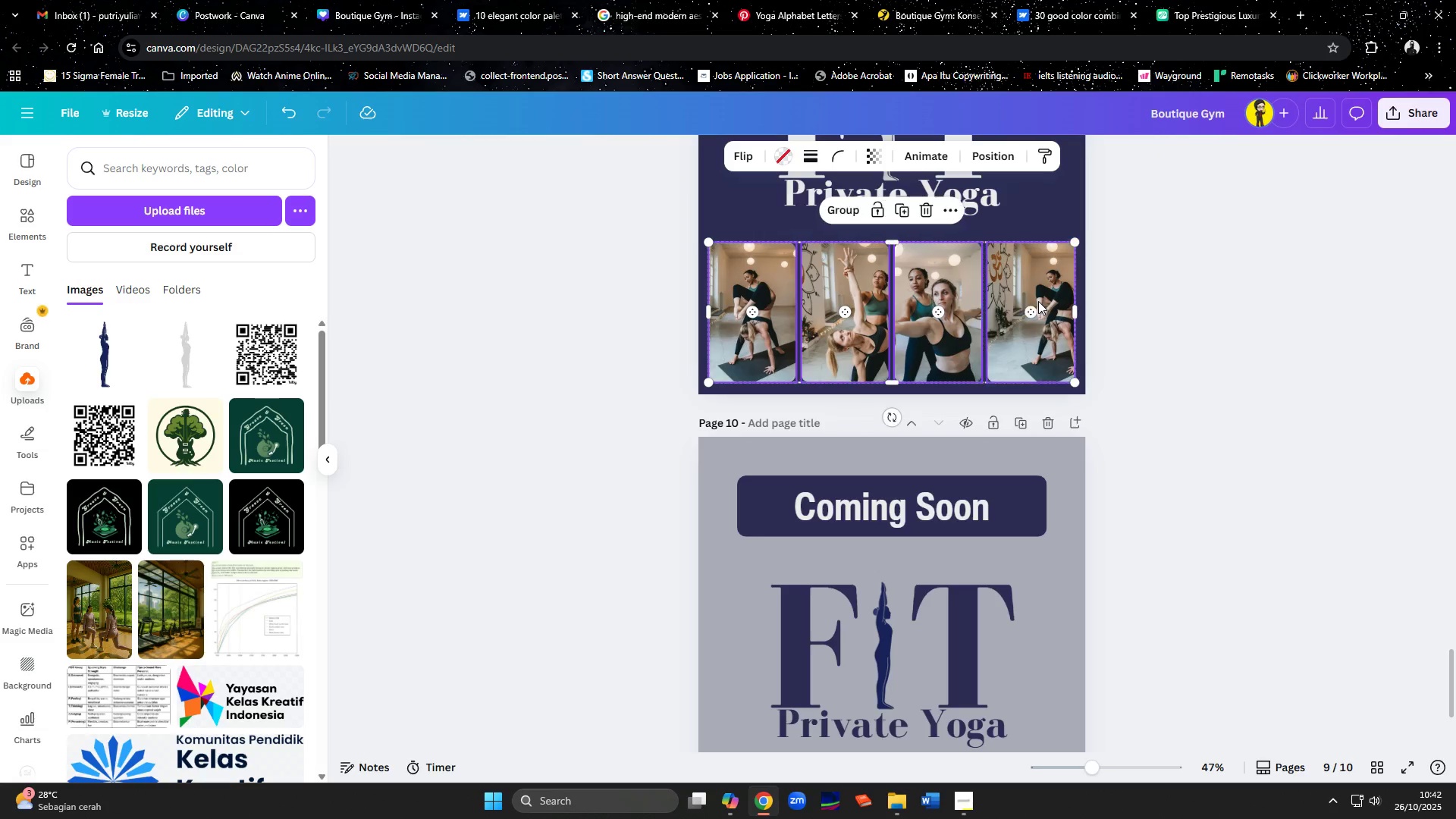 
key(Shift+ShiftLeft)
 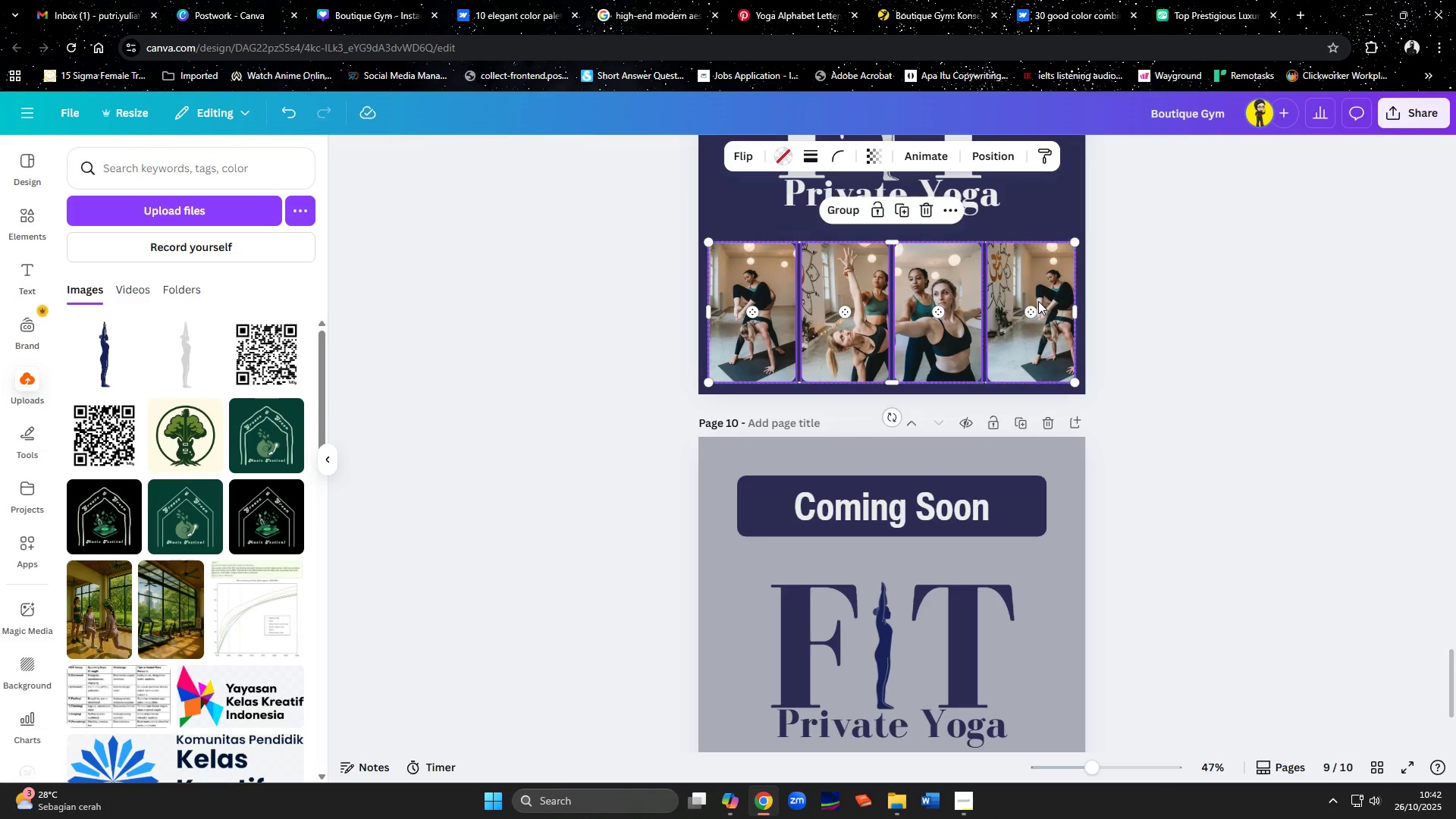 
key(Shift+ShiftLeft)
 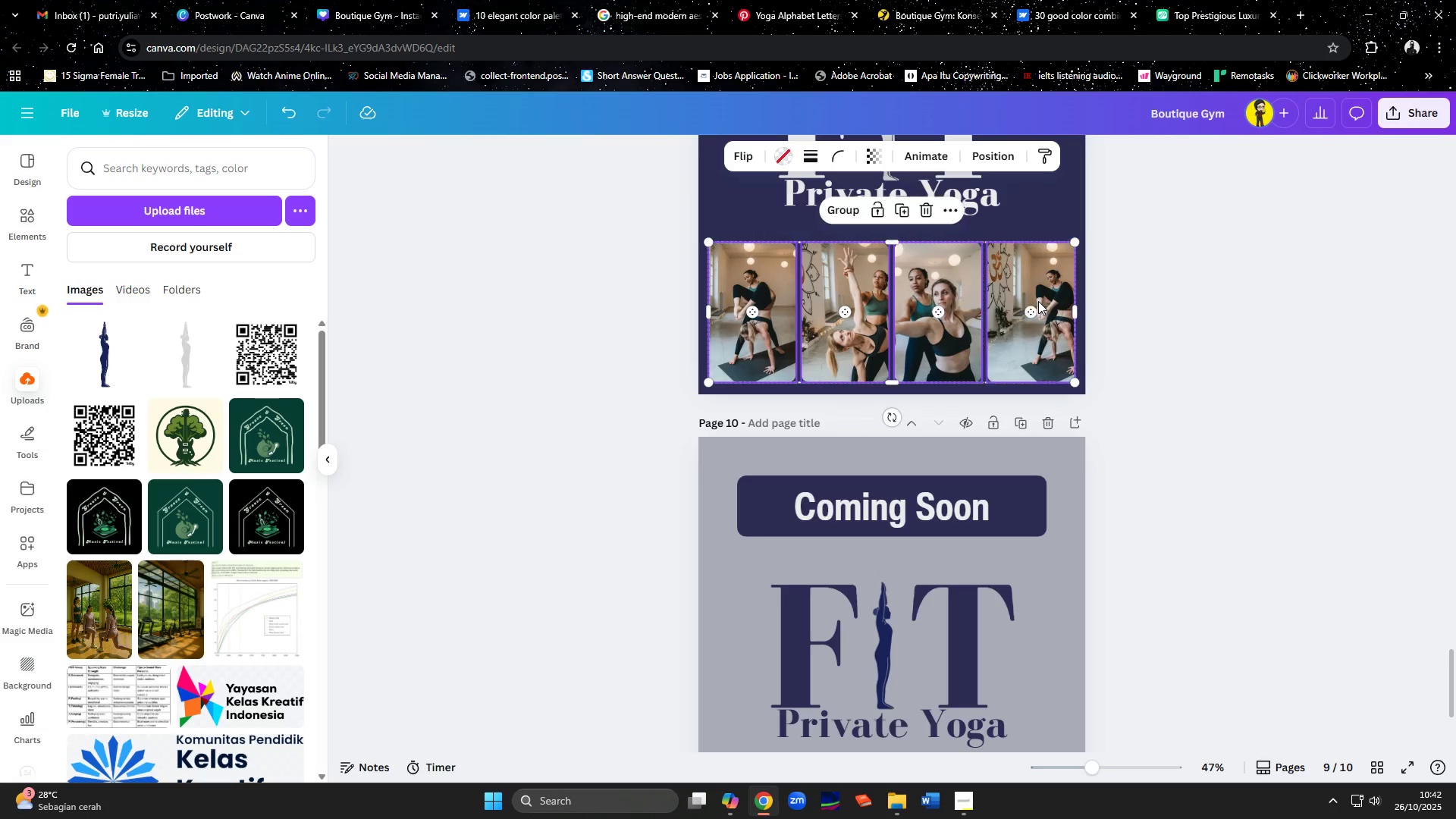 
key(Shift+ShiftLeft)
 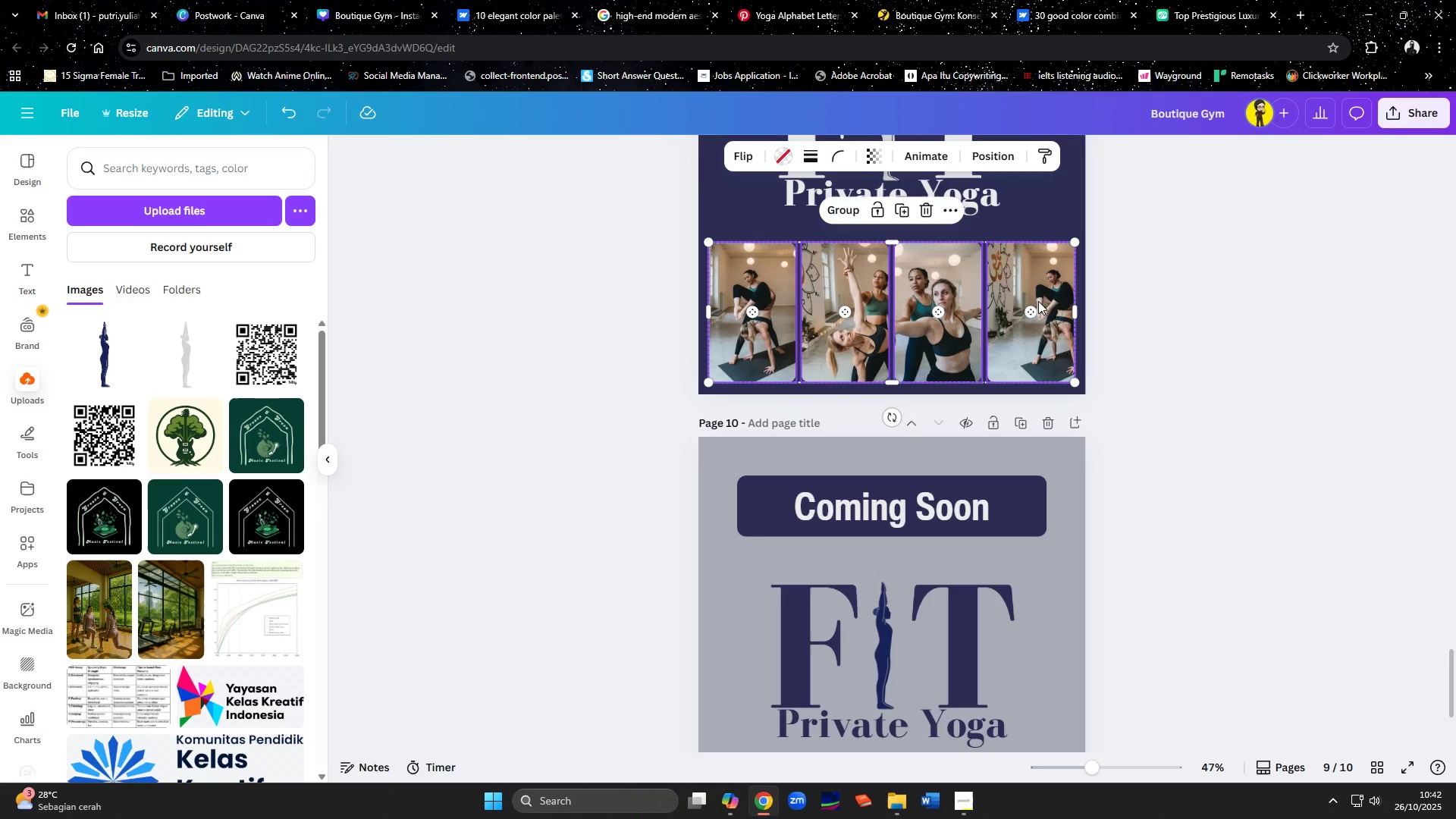 
key(Shift+ShiftLeft)
 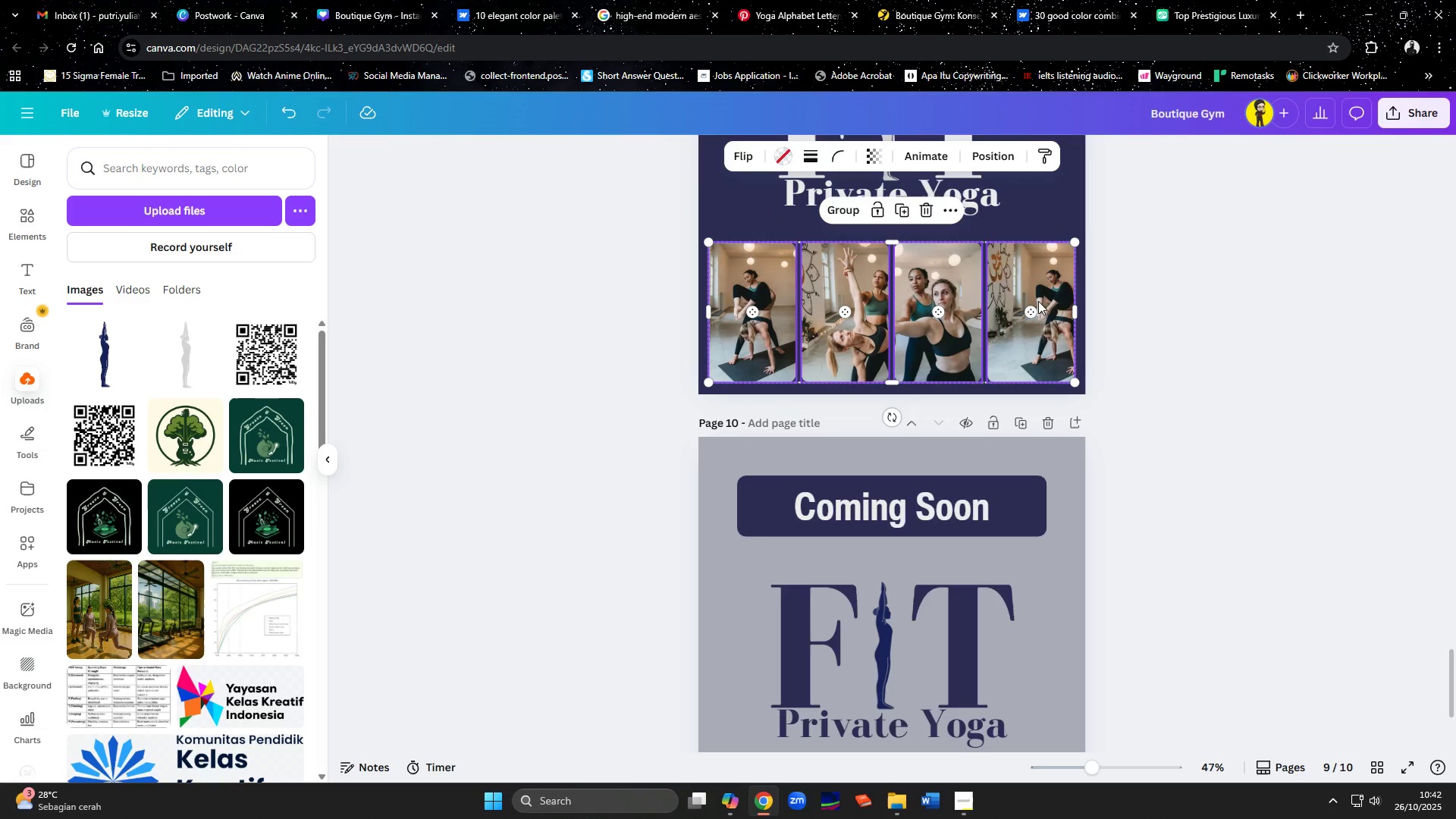 
key(Shift+ShiftLeft)
 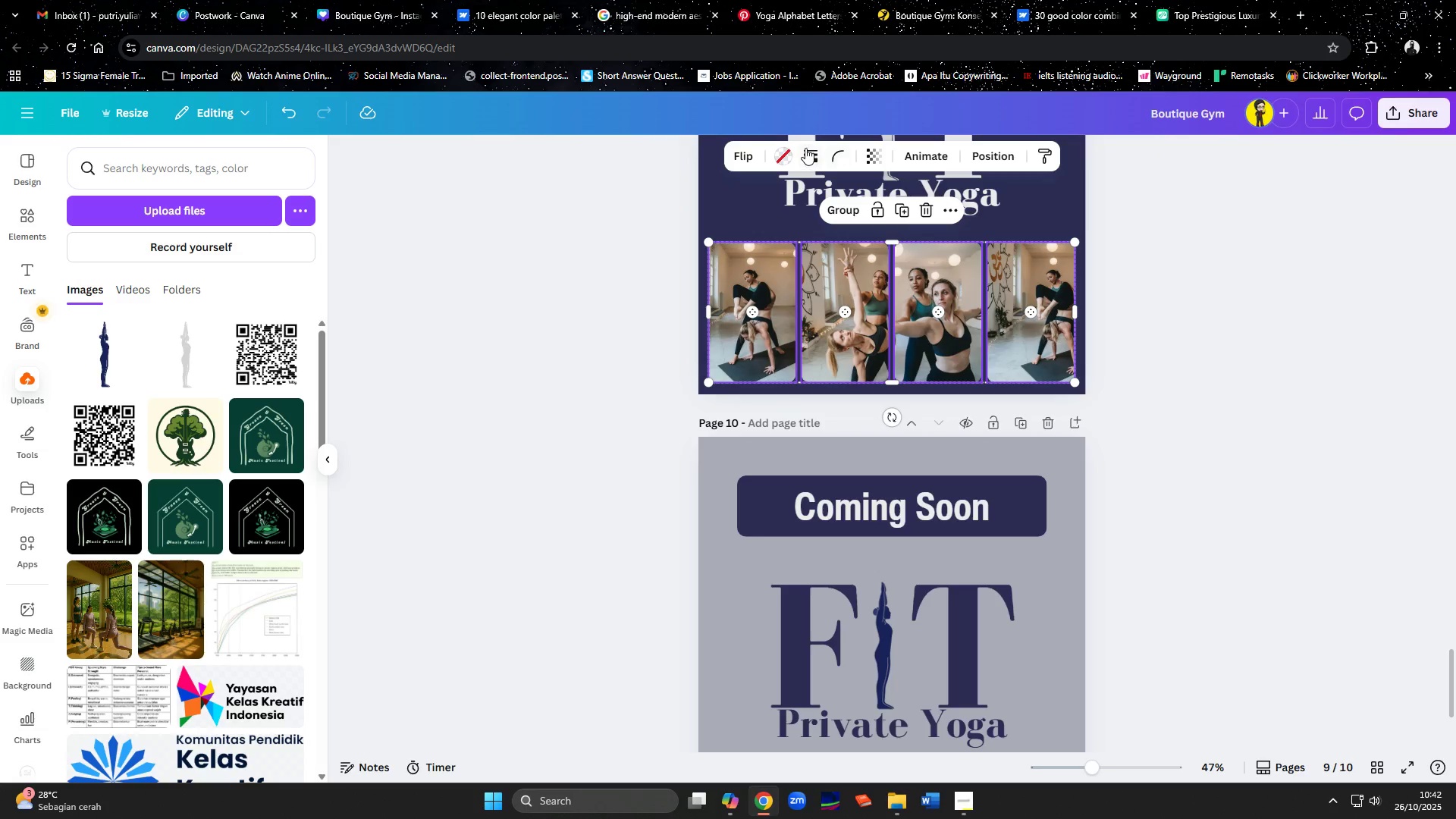 
left_click([805, 148])
 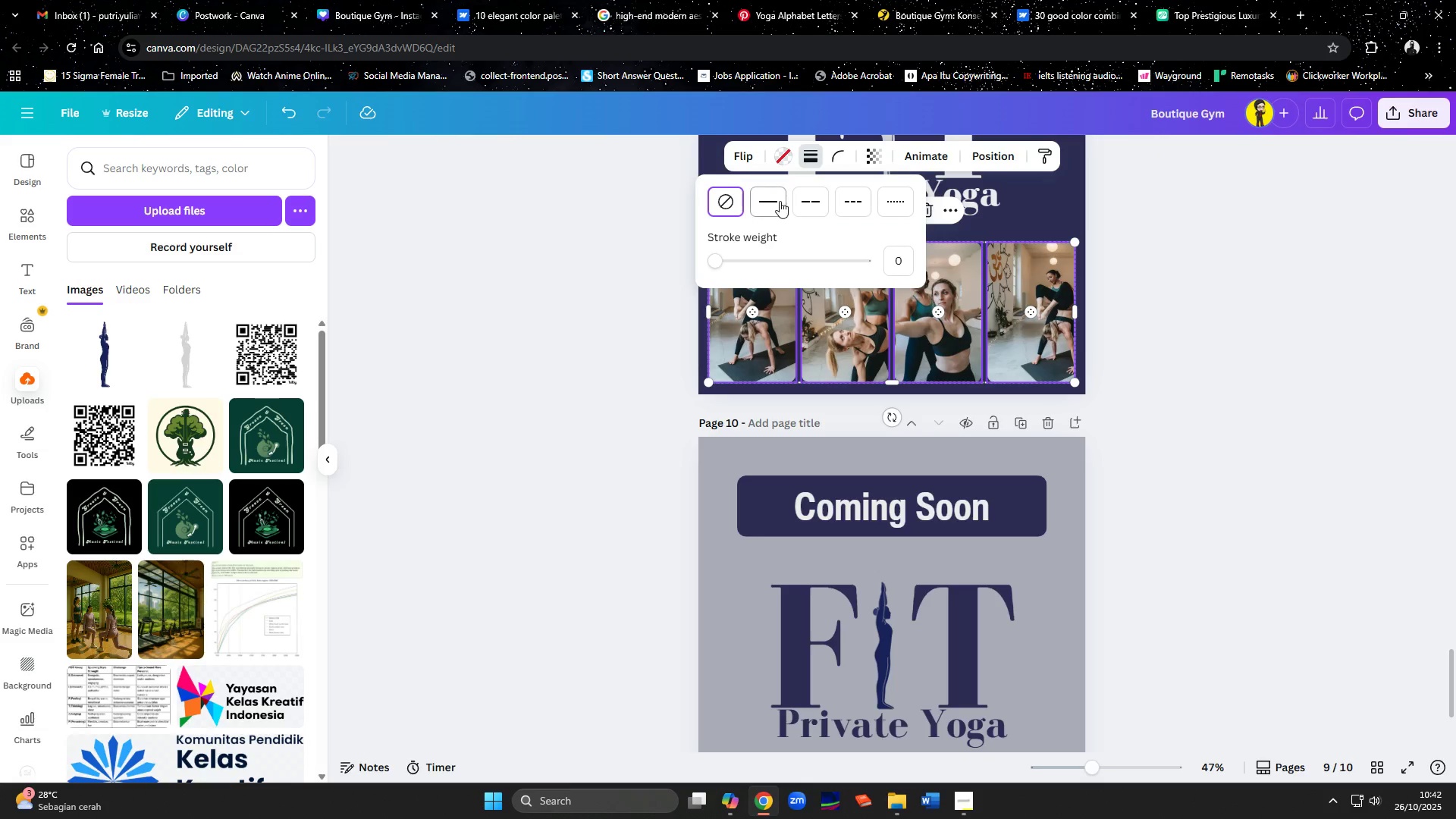 
left_click([780, 201])
 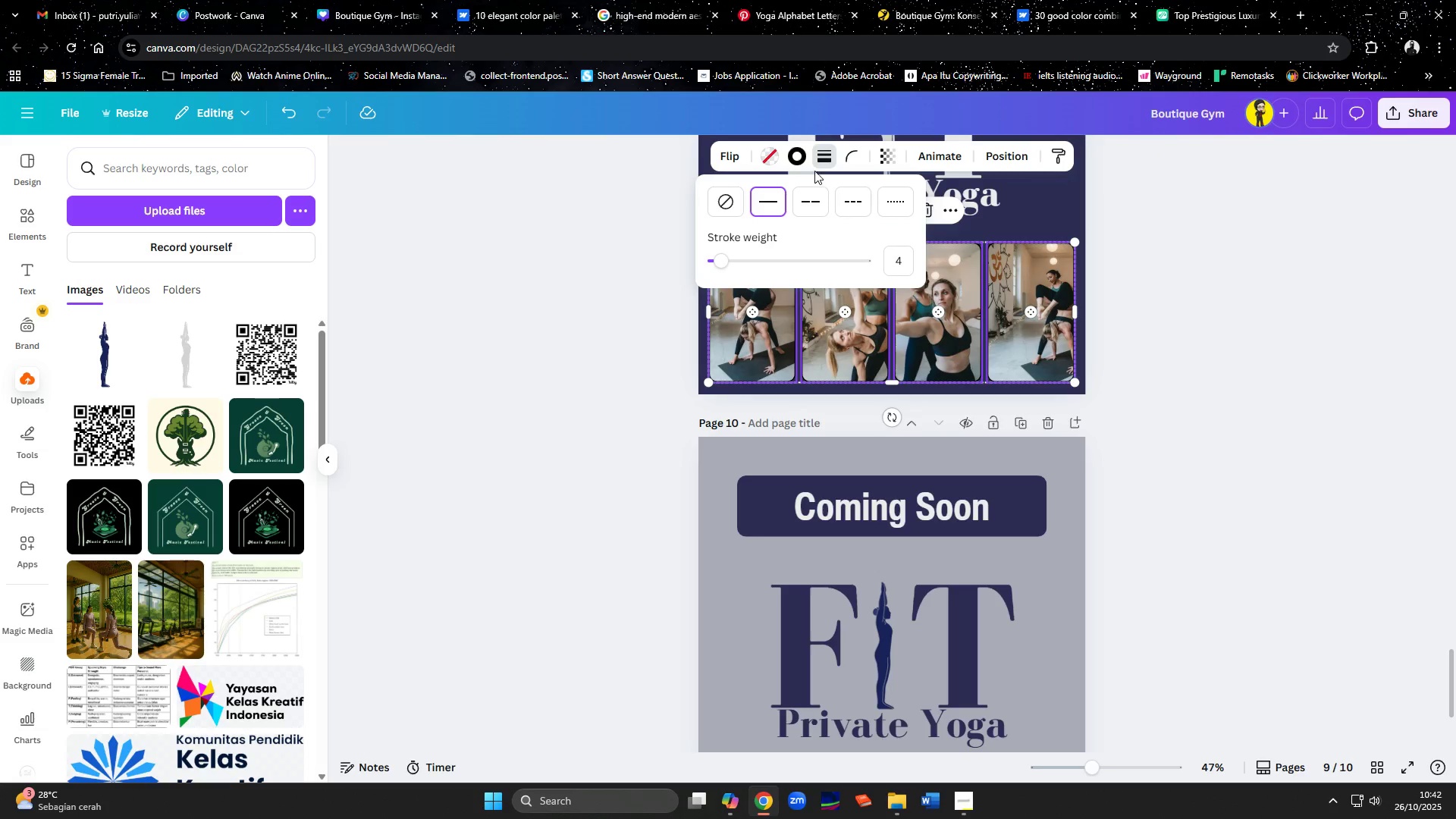 
left_click([805, 157])
 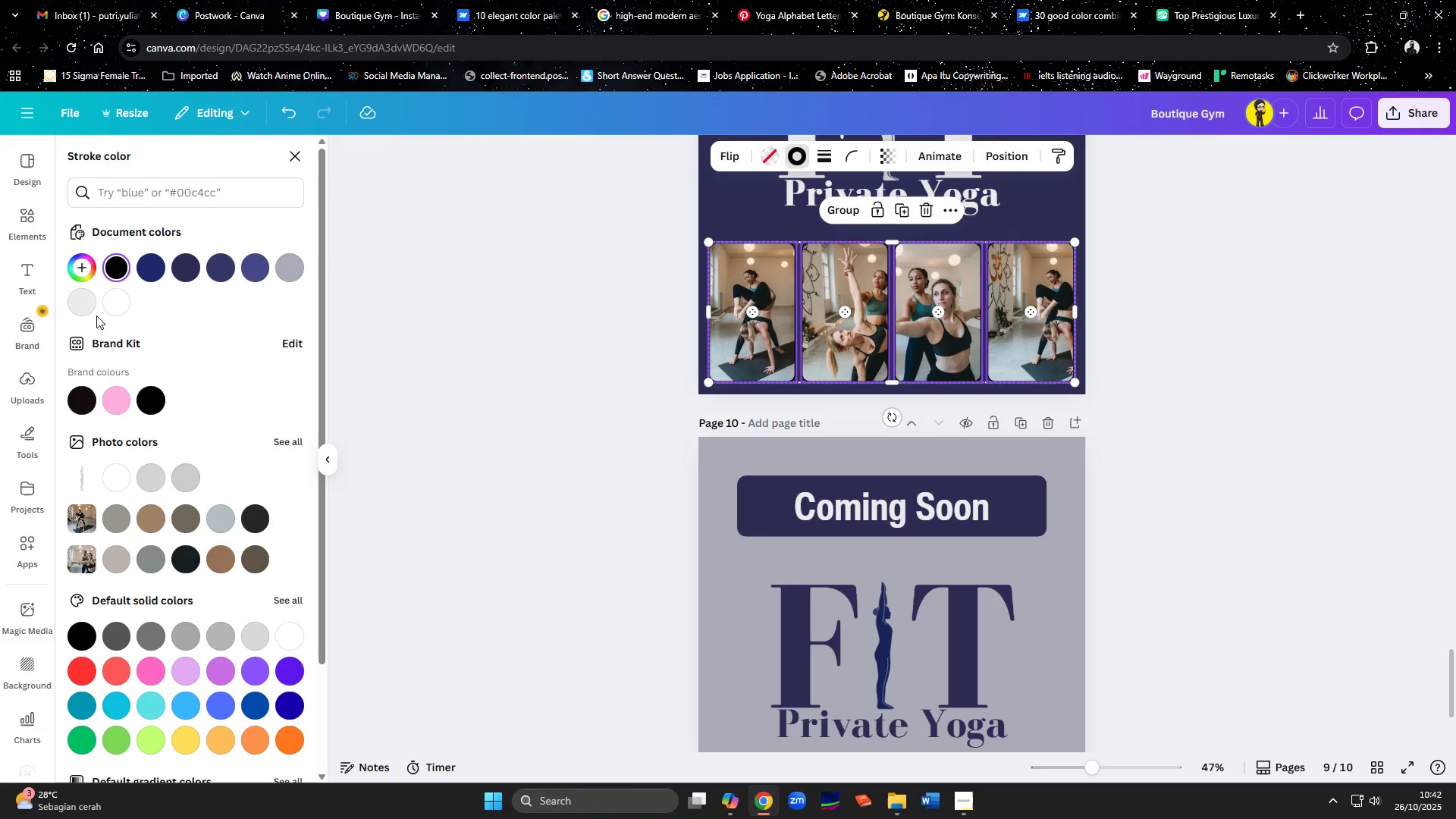 
left_click([85, 306])
 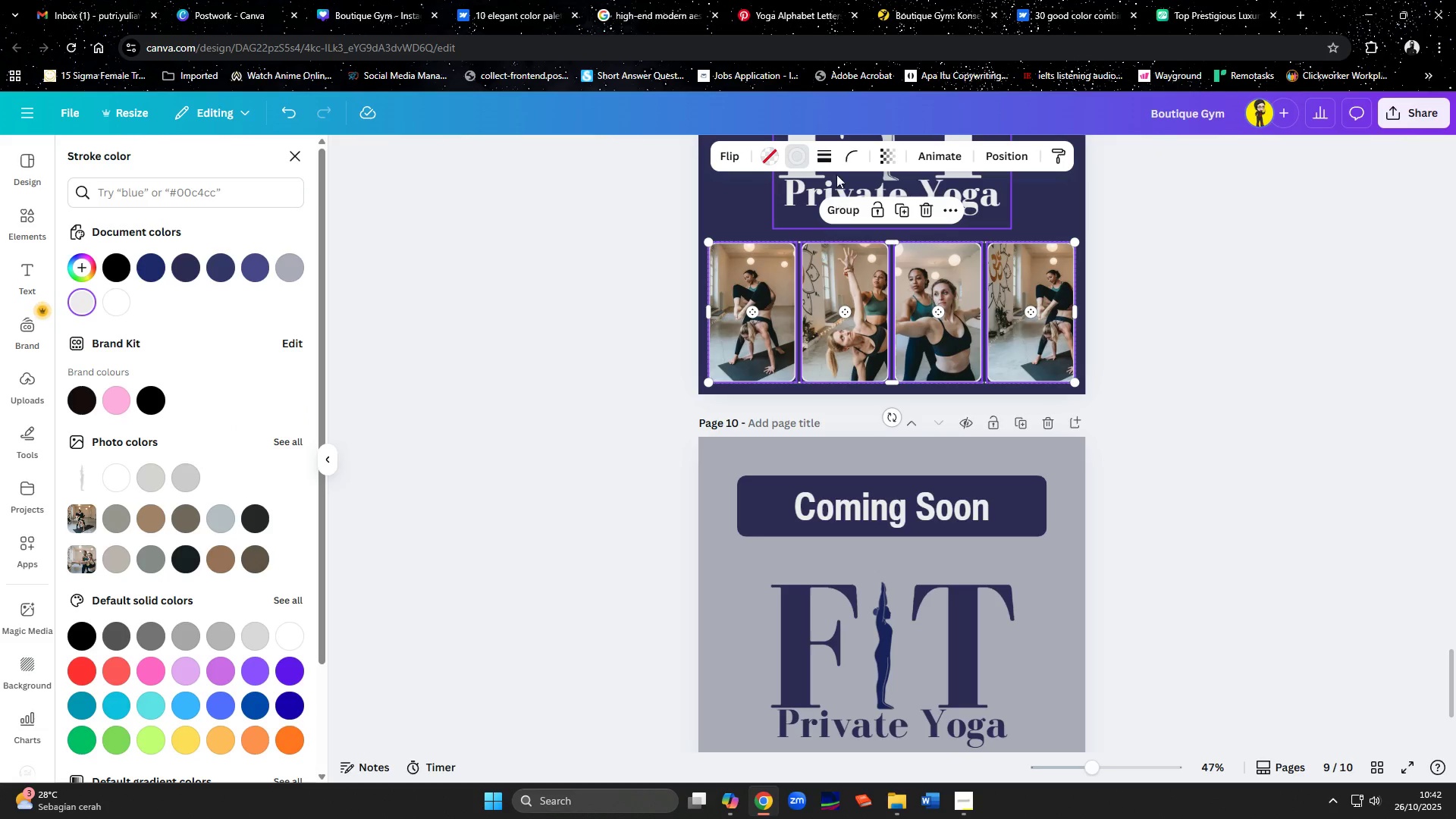 
left_click([825, 164])
 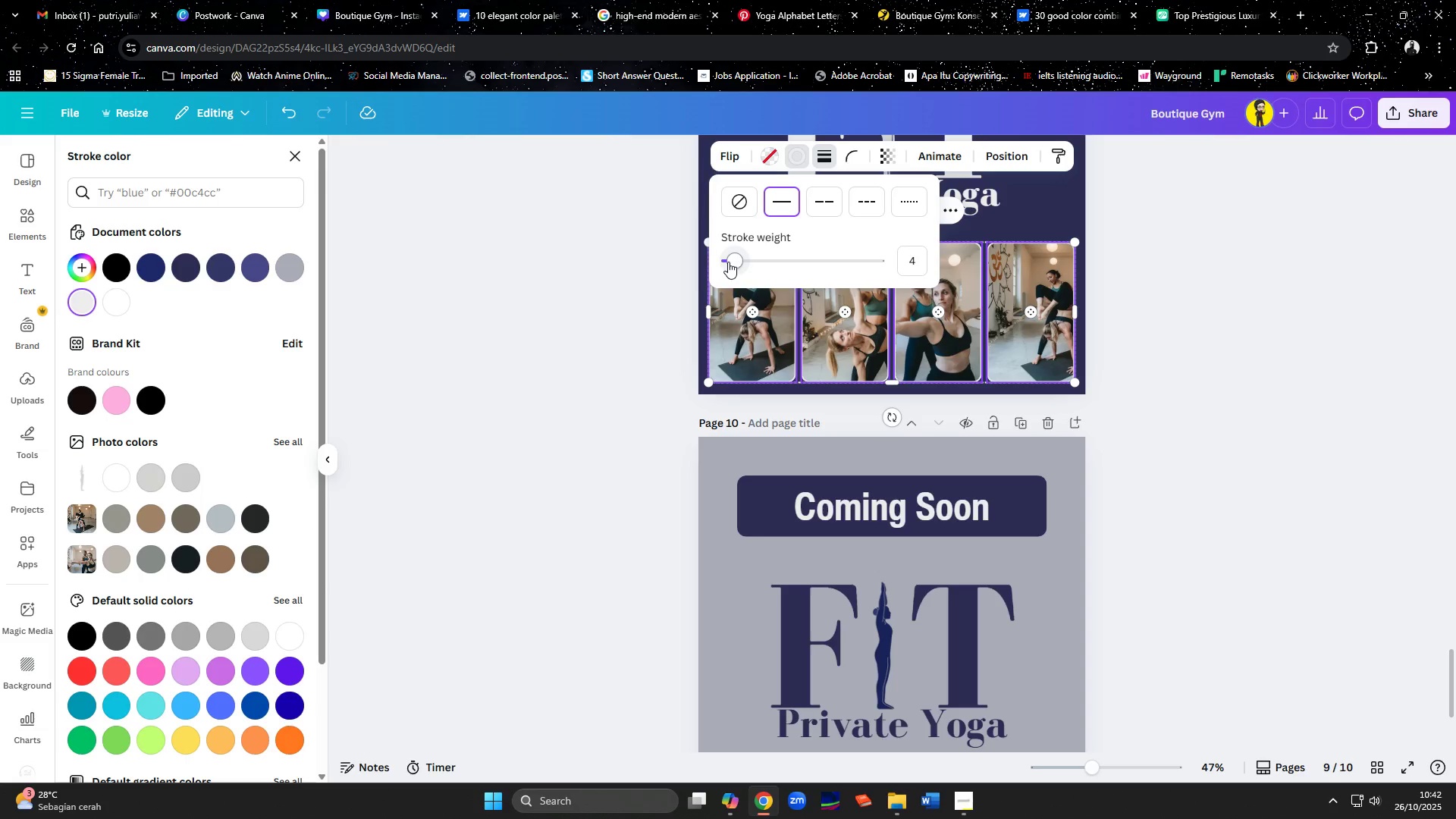 
left_click_drag(start_coordinate=[731, 262], to_coordinate=[742, 268])
 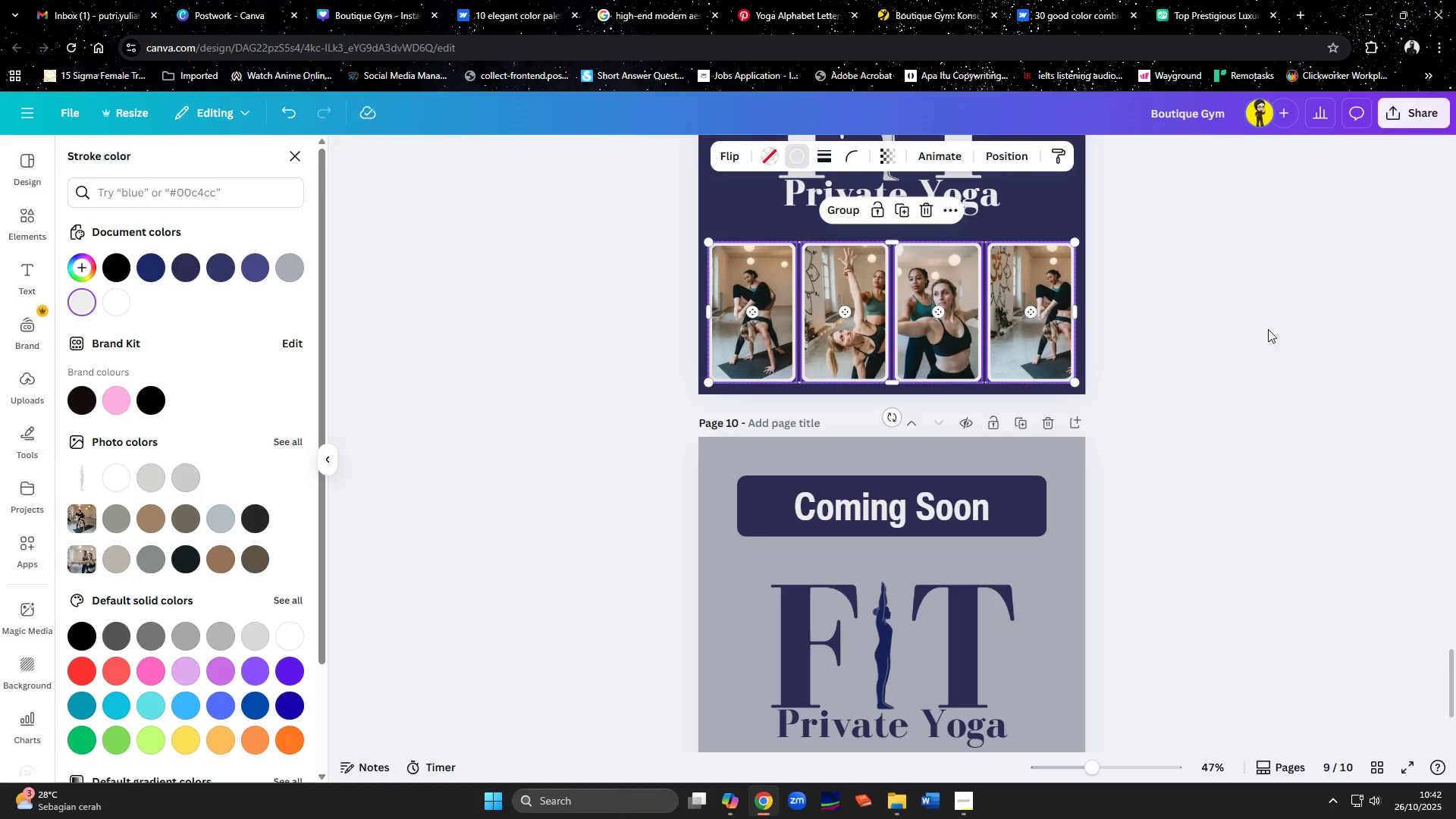 
double_click([1222, 336])
 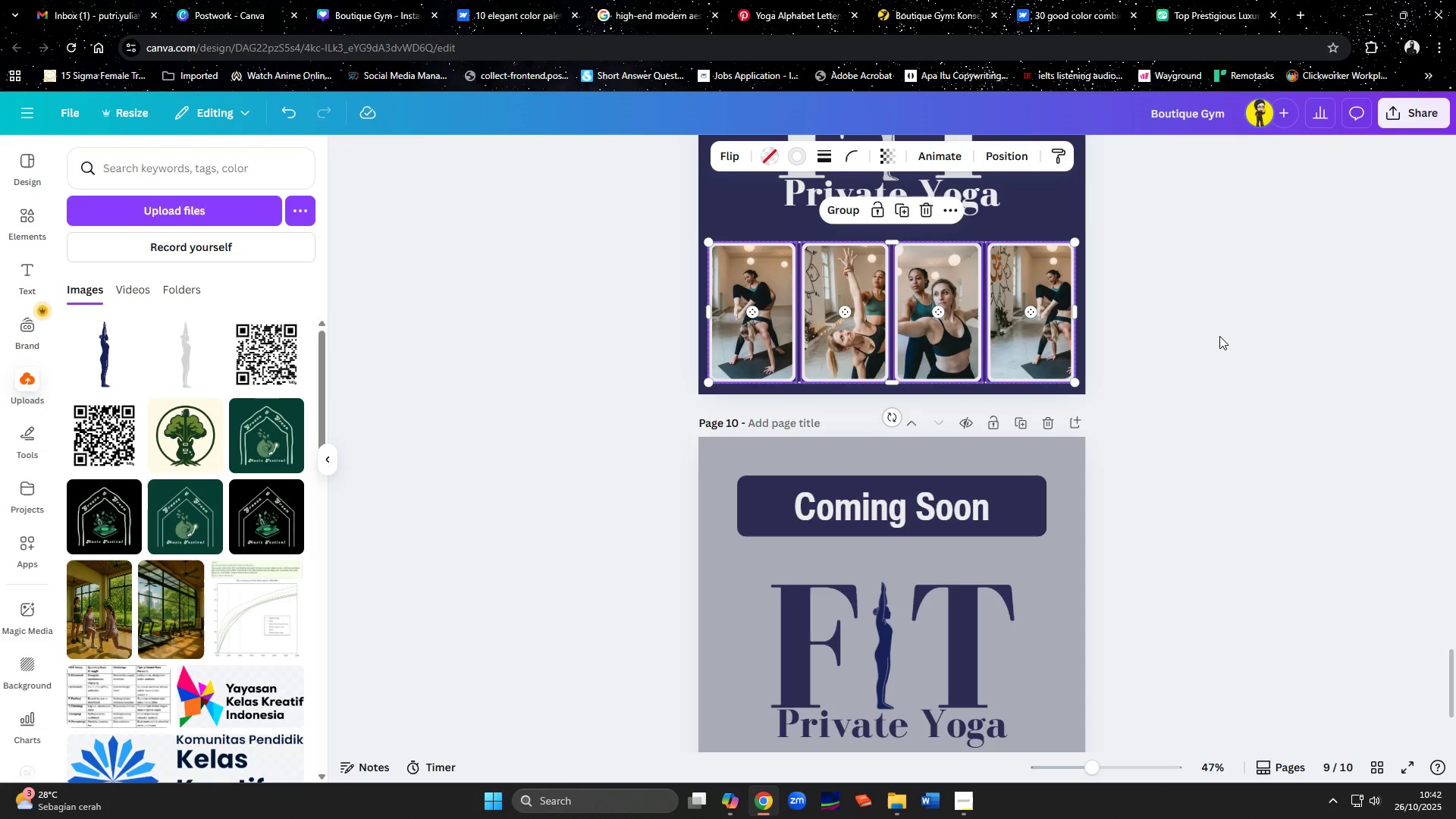 
left_click([1219, 336])
 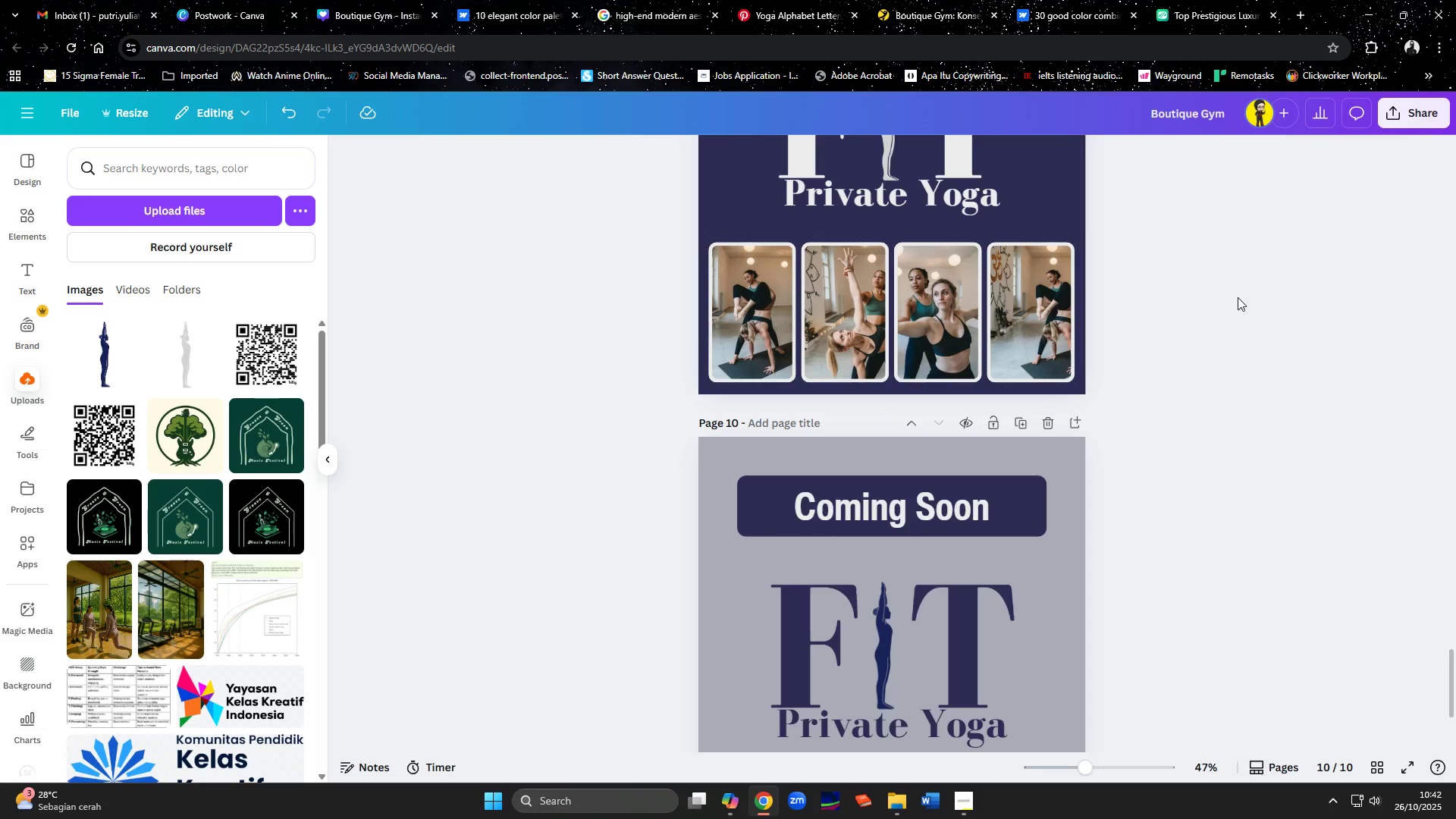 
scroll: coordinate [990, 267], scroll_direction: up, amount: 3.0
 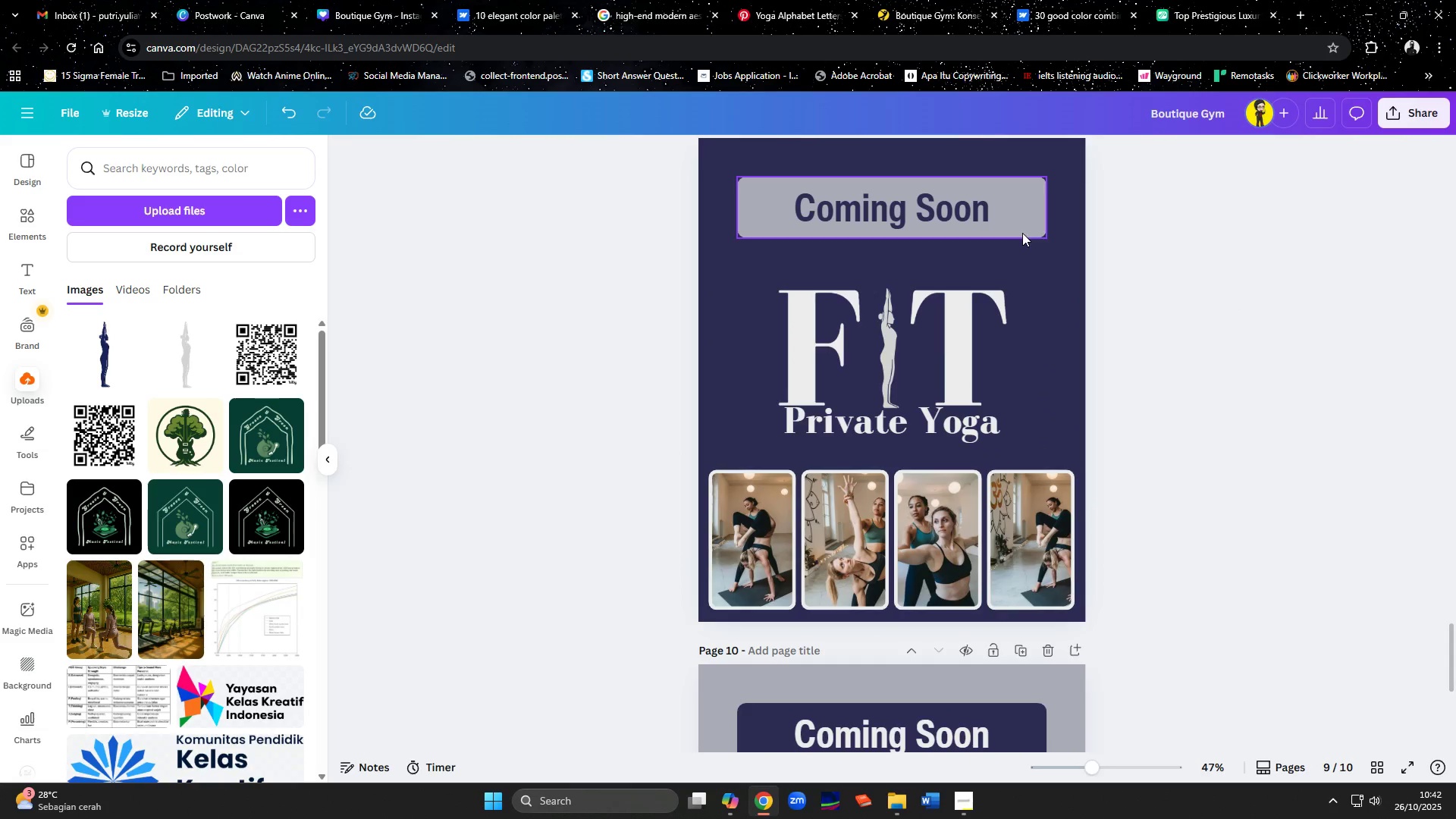 
left_click([977, 333])
 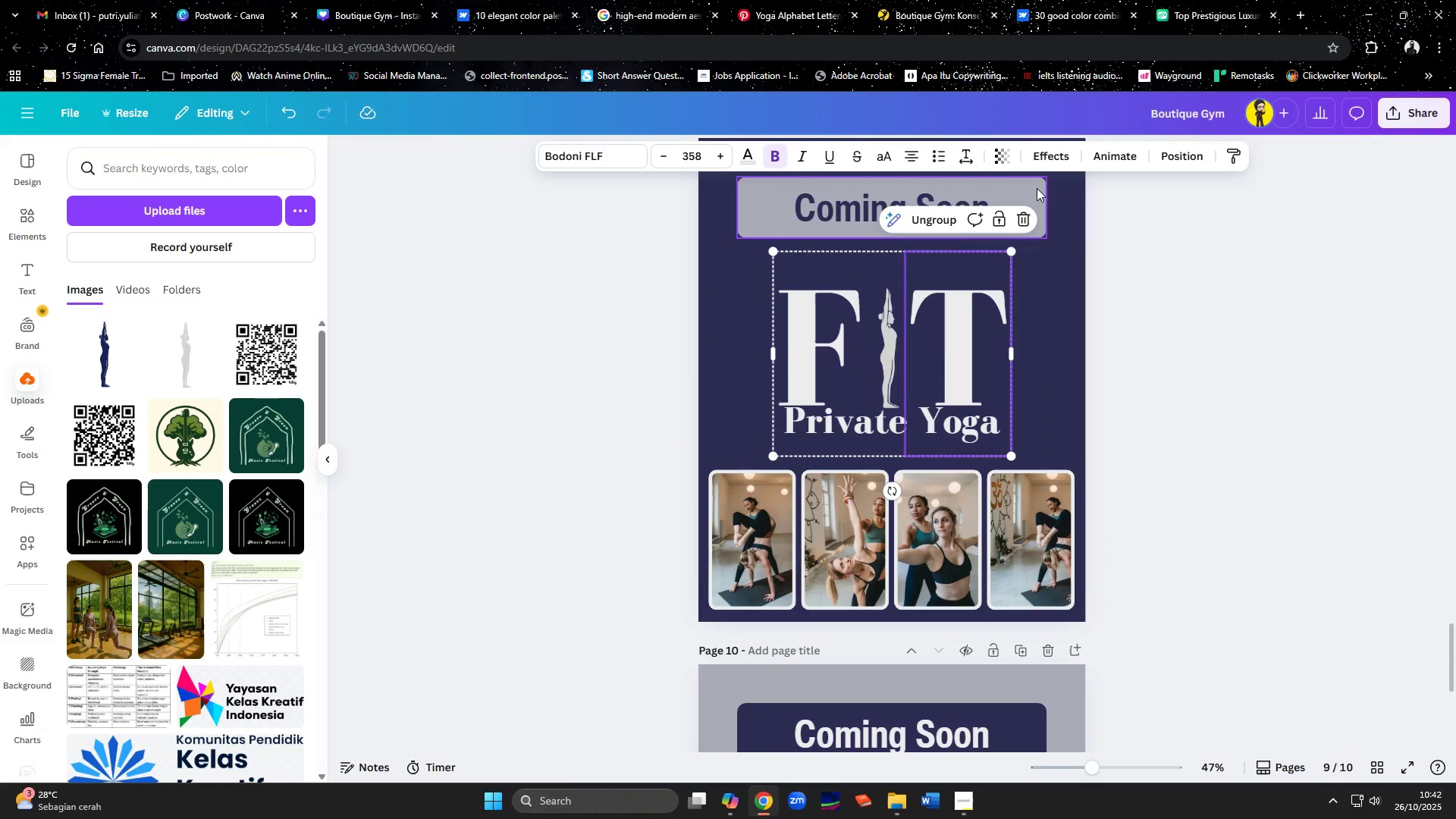 
left_click([1037, 188])
 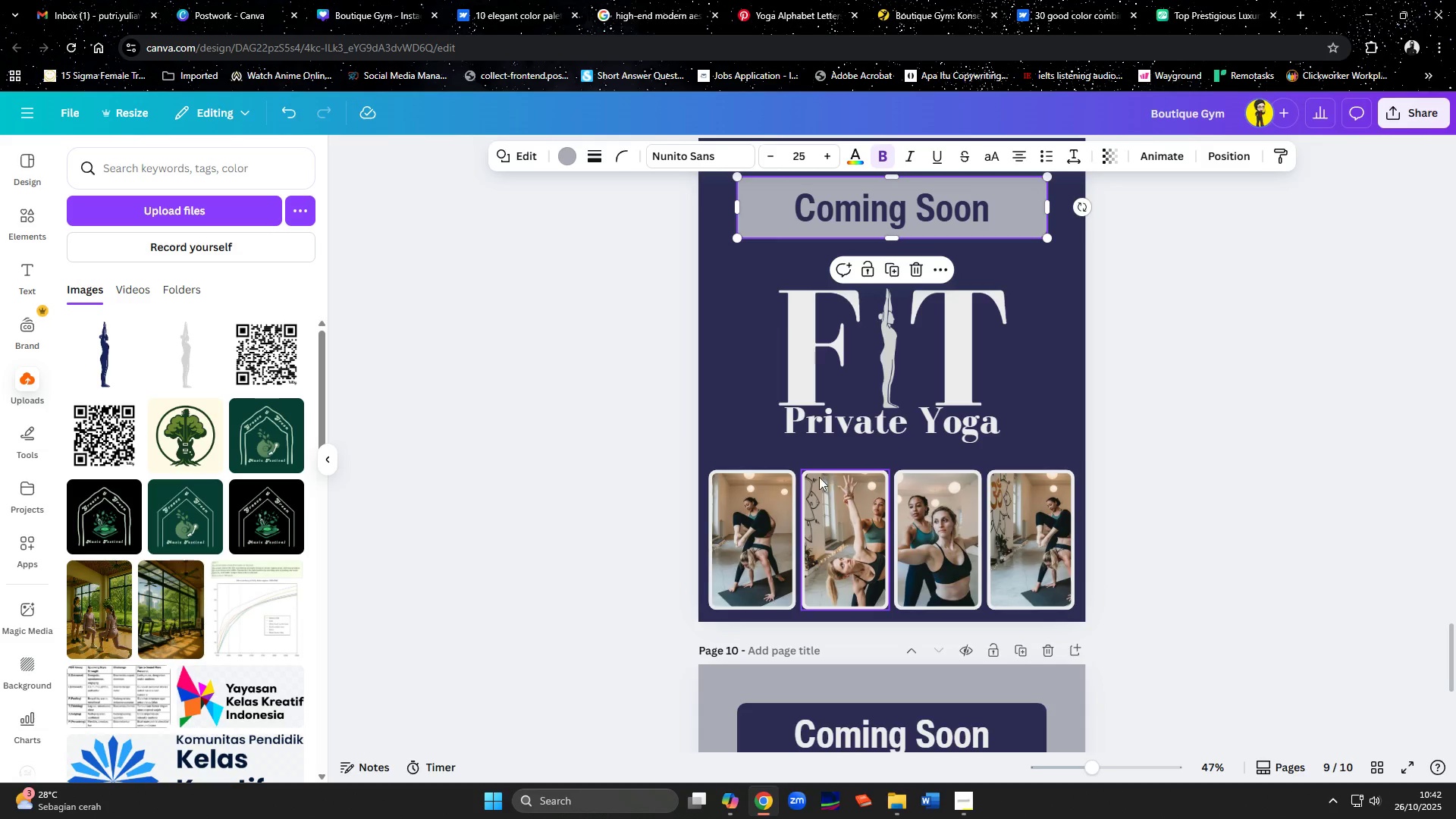 
left_click([764, 509])
 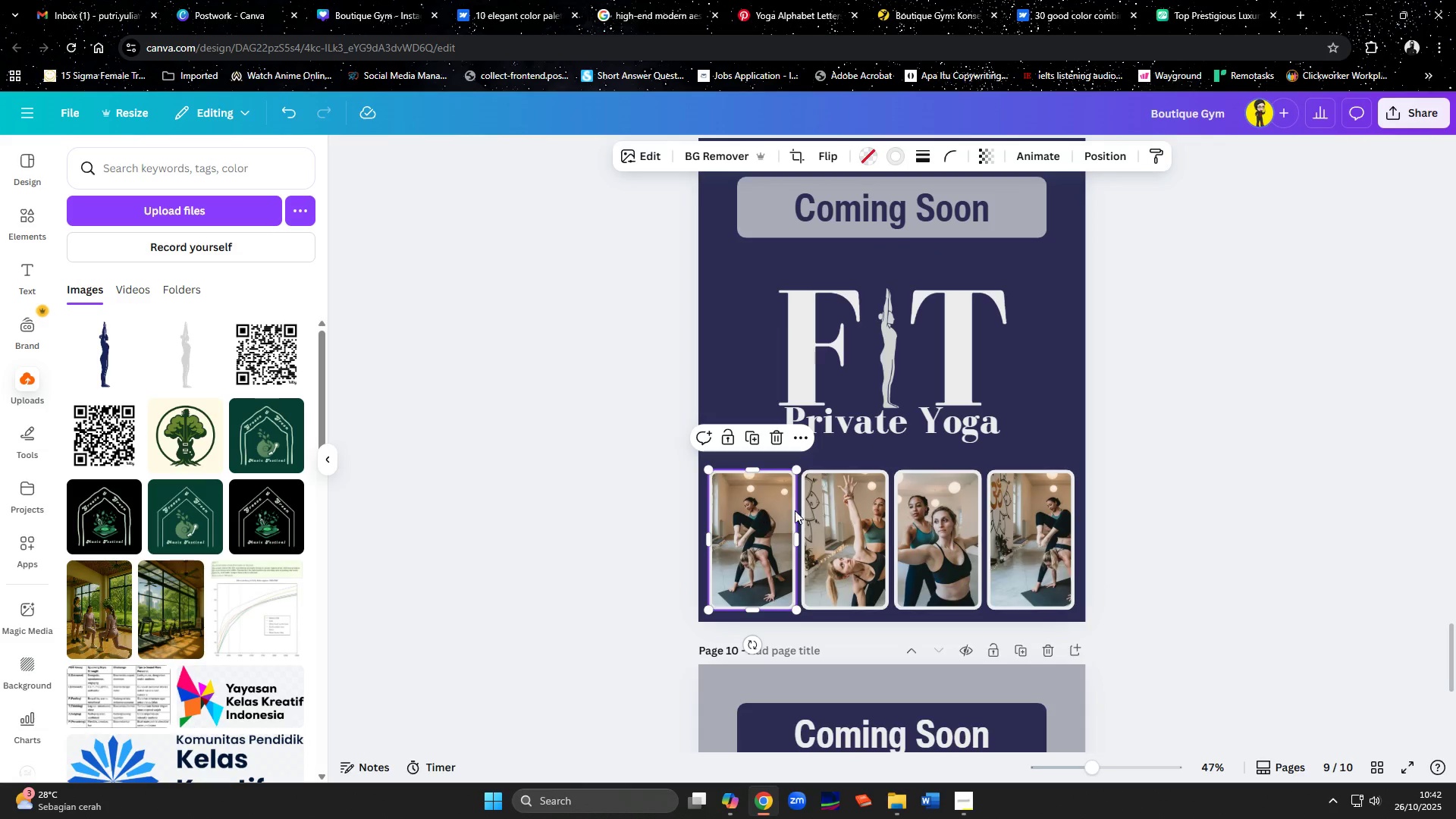 
hold_key(key=ShiftLeft, duration=1.5)
left_click([824, 510])
 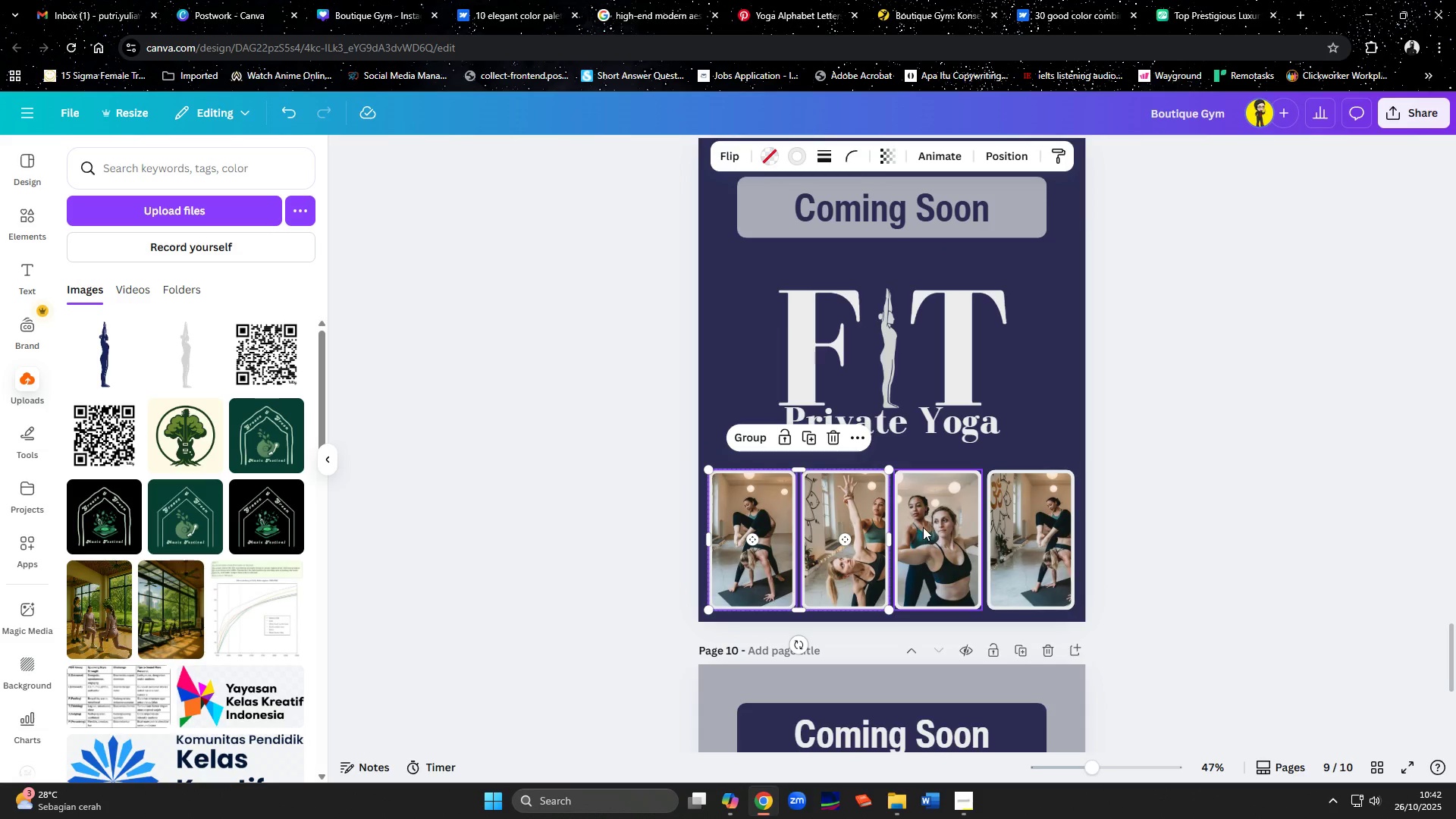 
left_click([923, 527])
 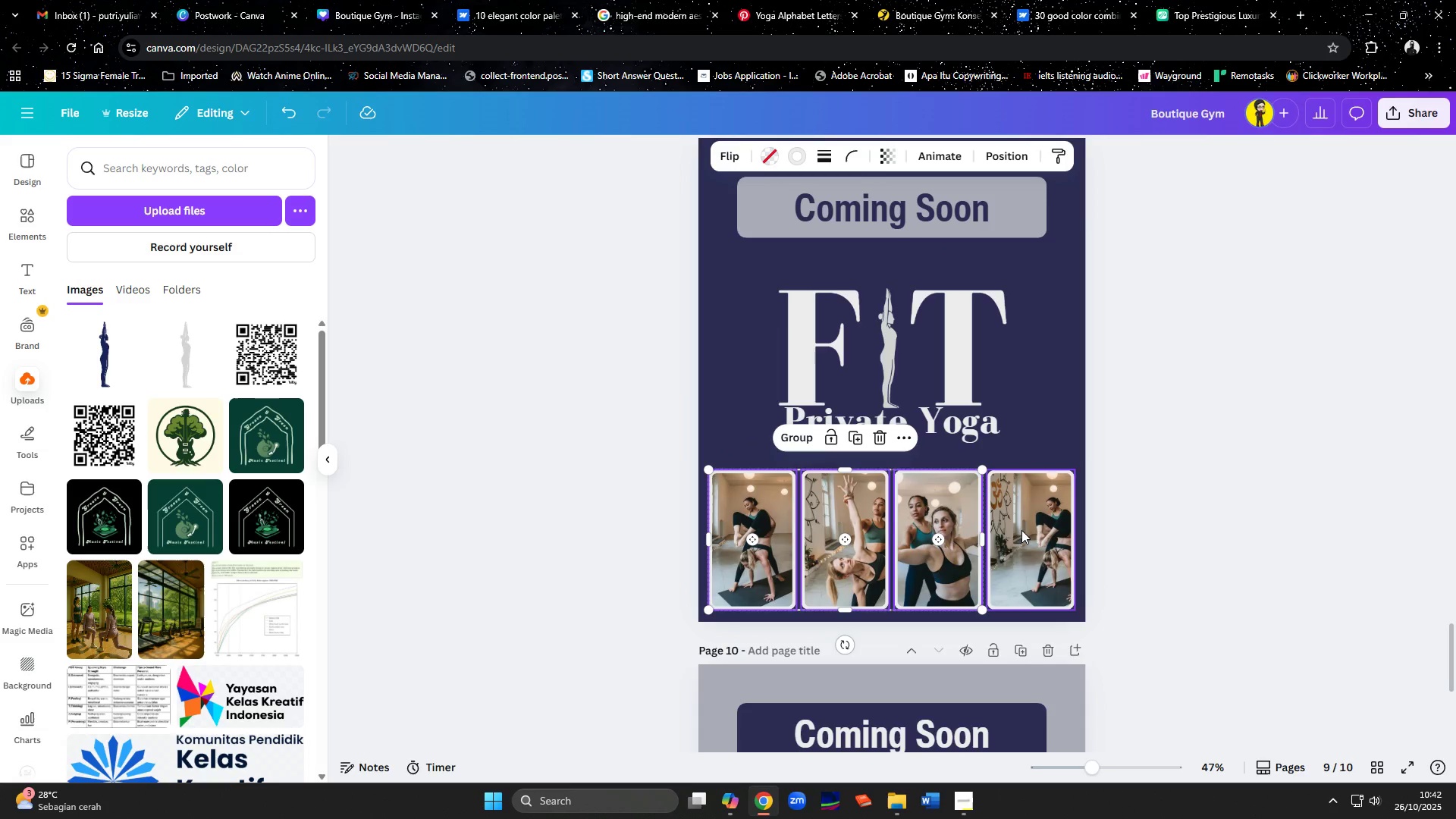 
left_click([1021, 530])
 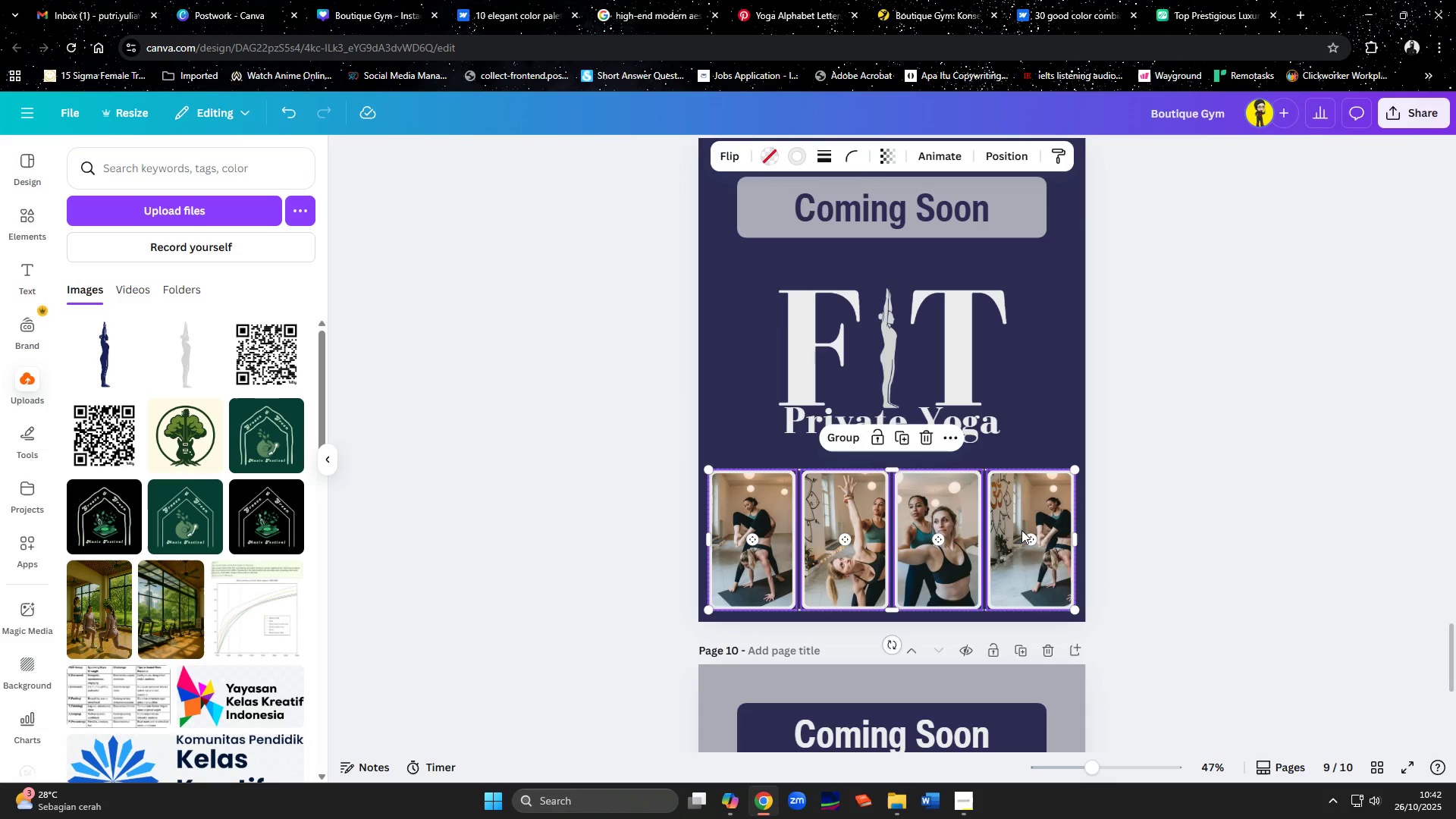 
key(Shift+ShiftLeft)
 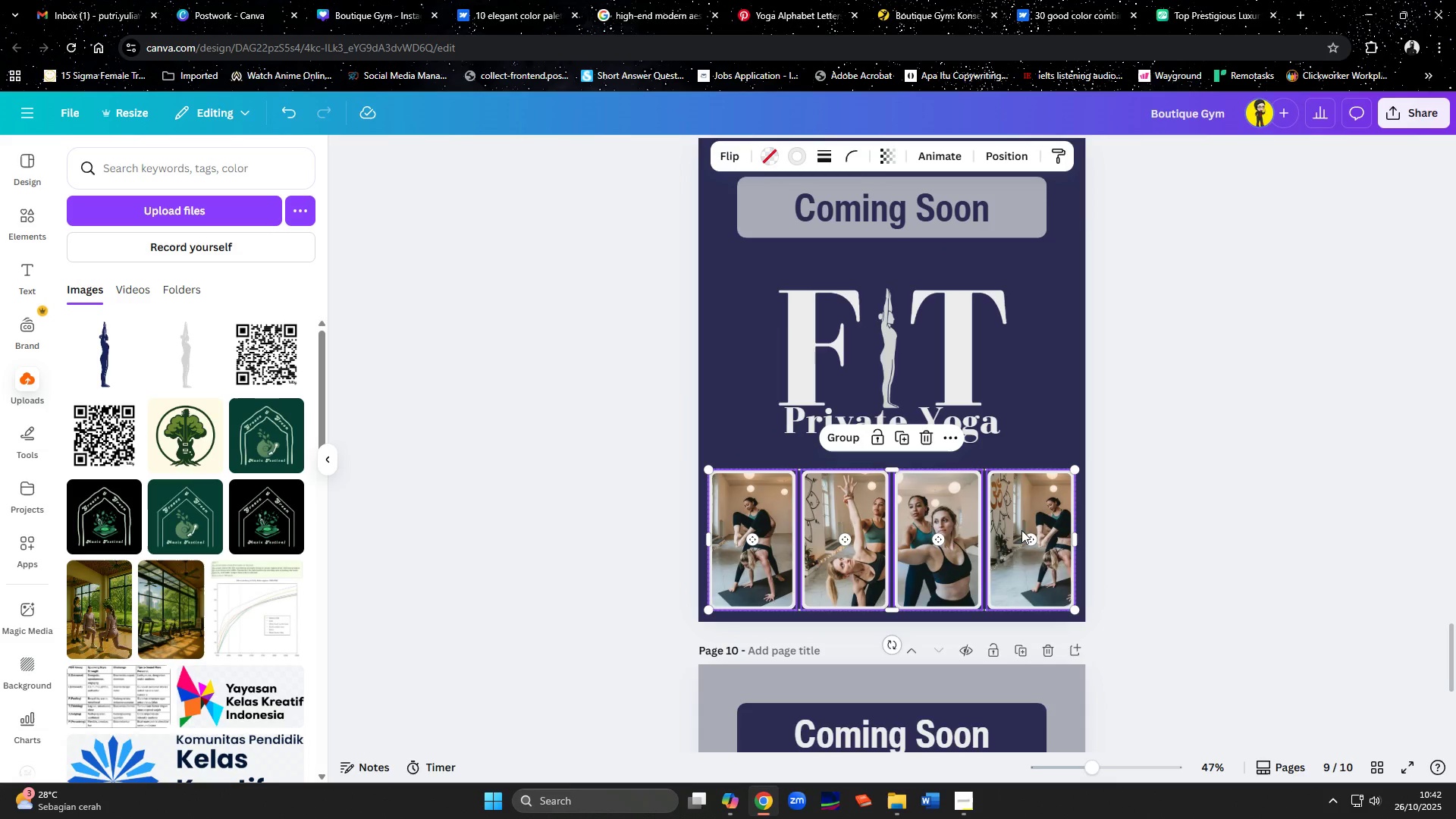 
key(Shift+ShiftLeft)
 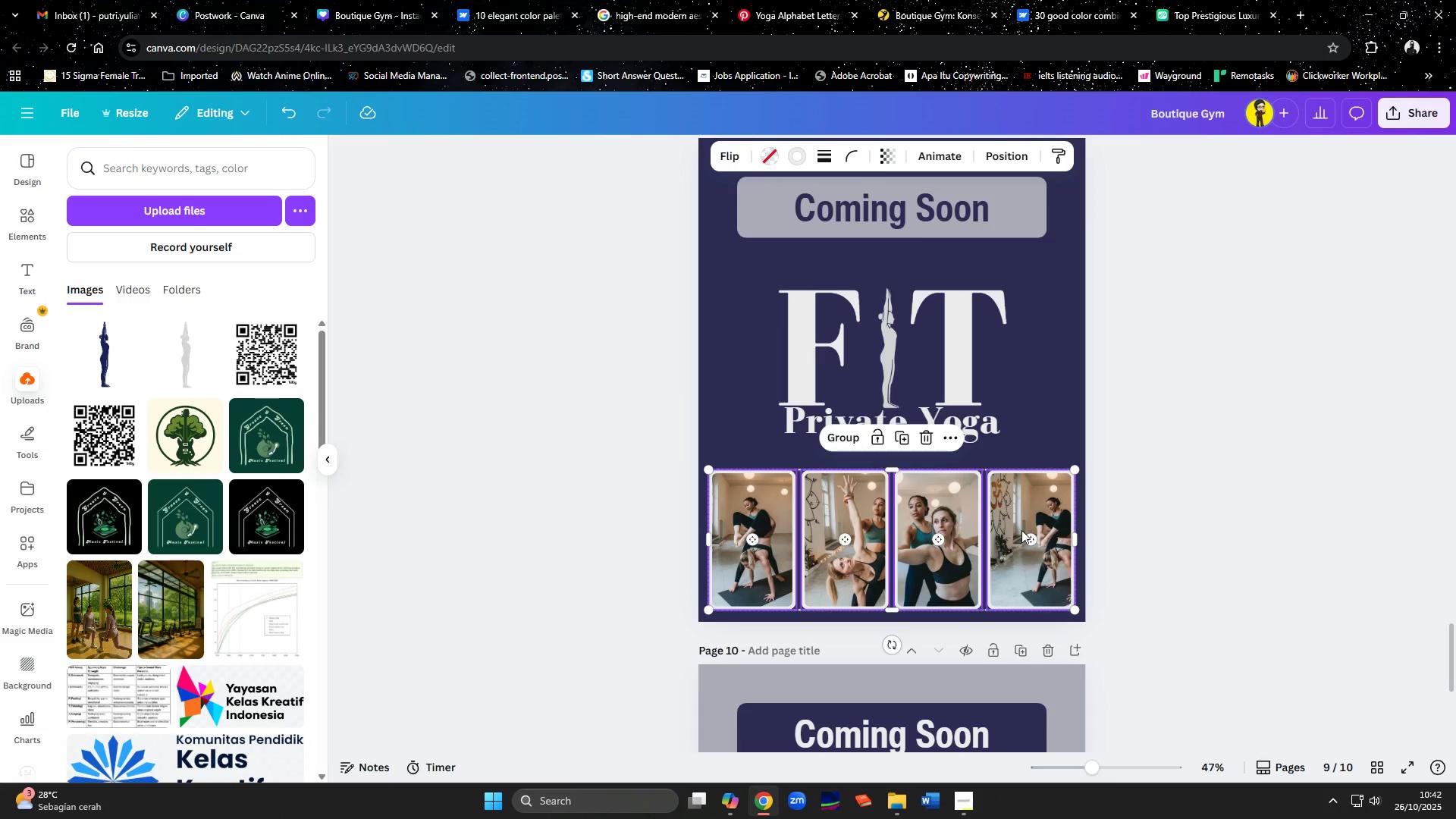 
key(Shift+ShiftLeft)
 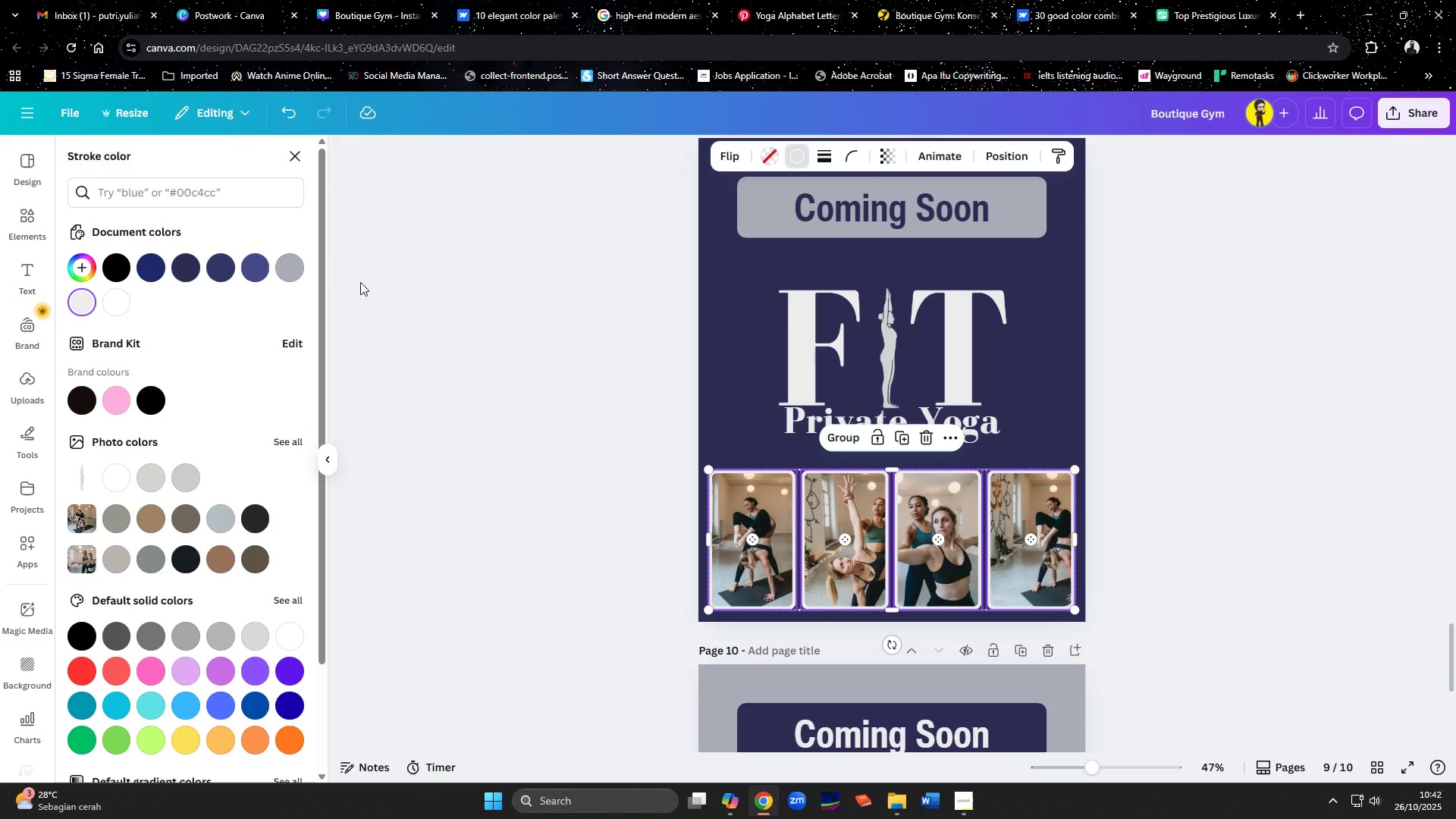 
left_click([296, 271])
 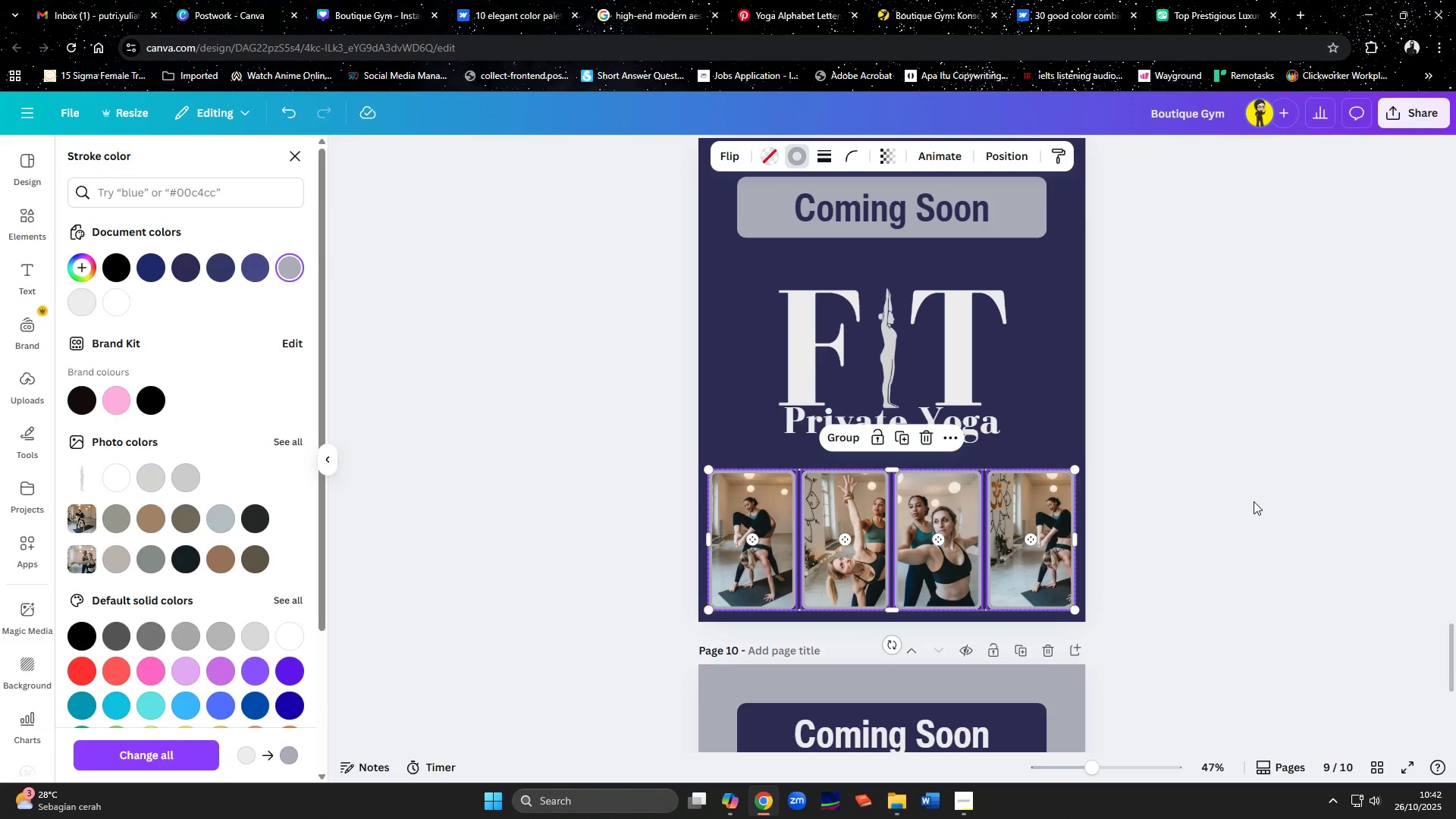 
double_click([1254, 501])
 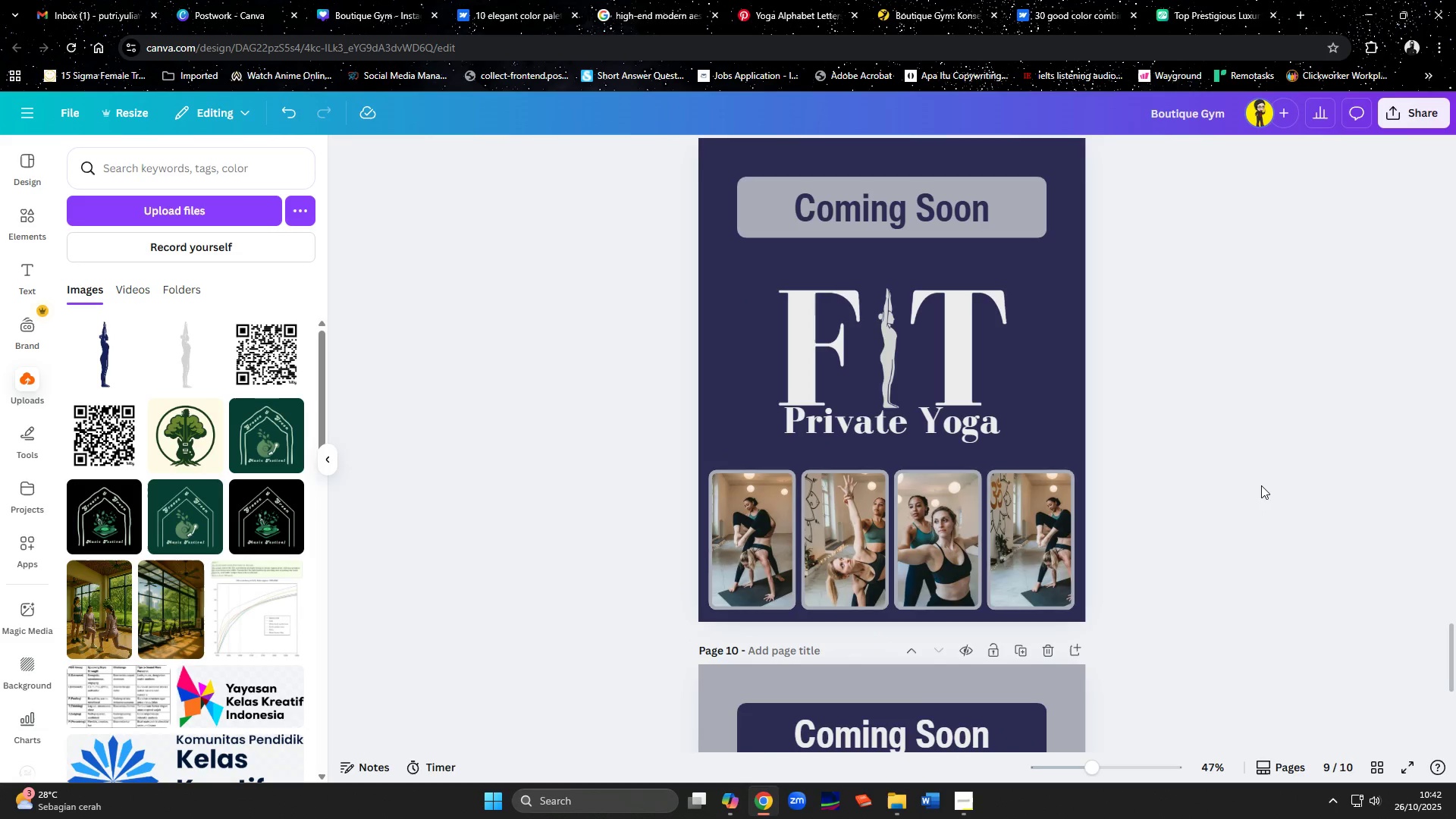 
scroll: coordinate [1254, 481], scroll_direction: down, amount: 9.0
 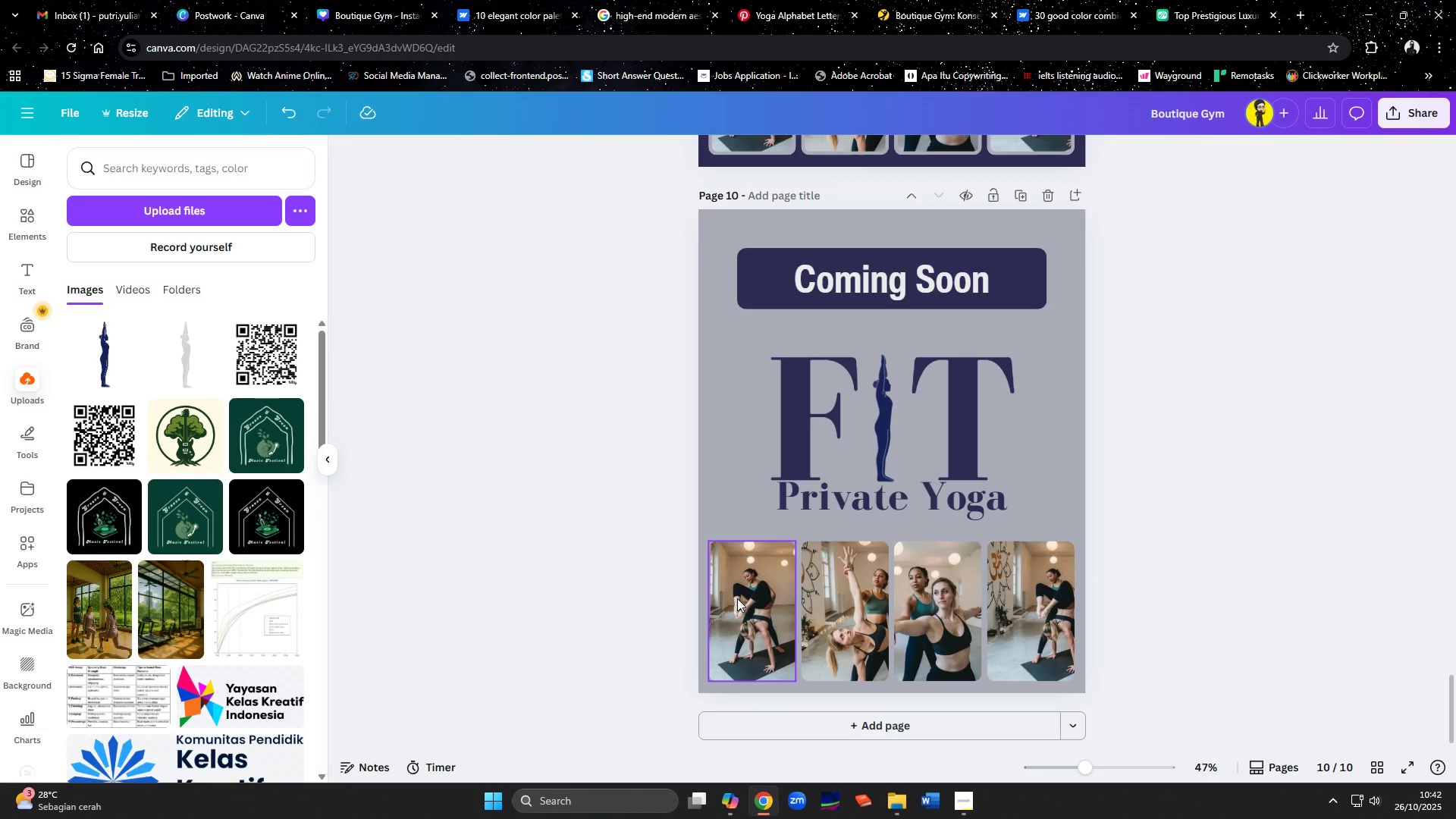 
left_click([737, 598])
 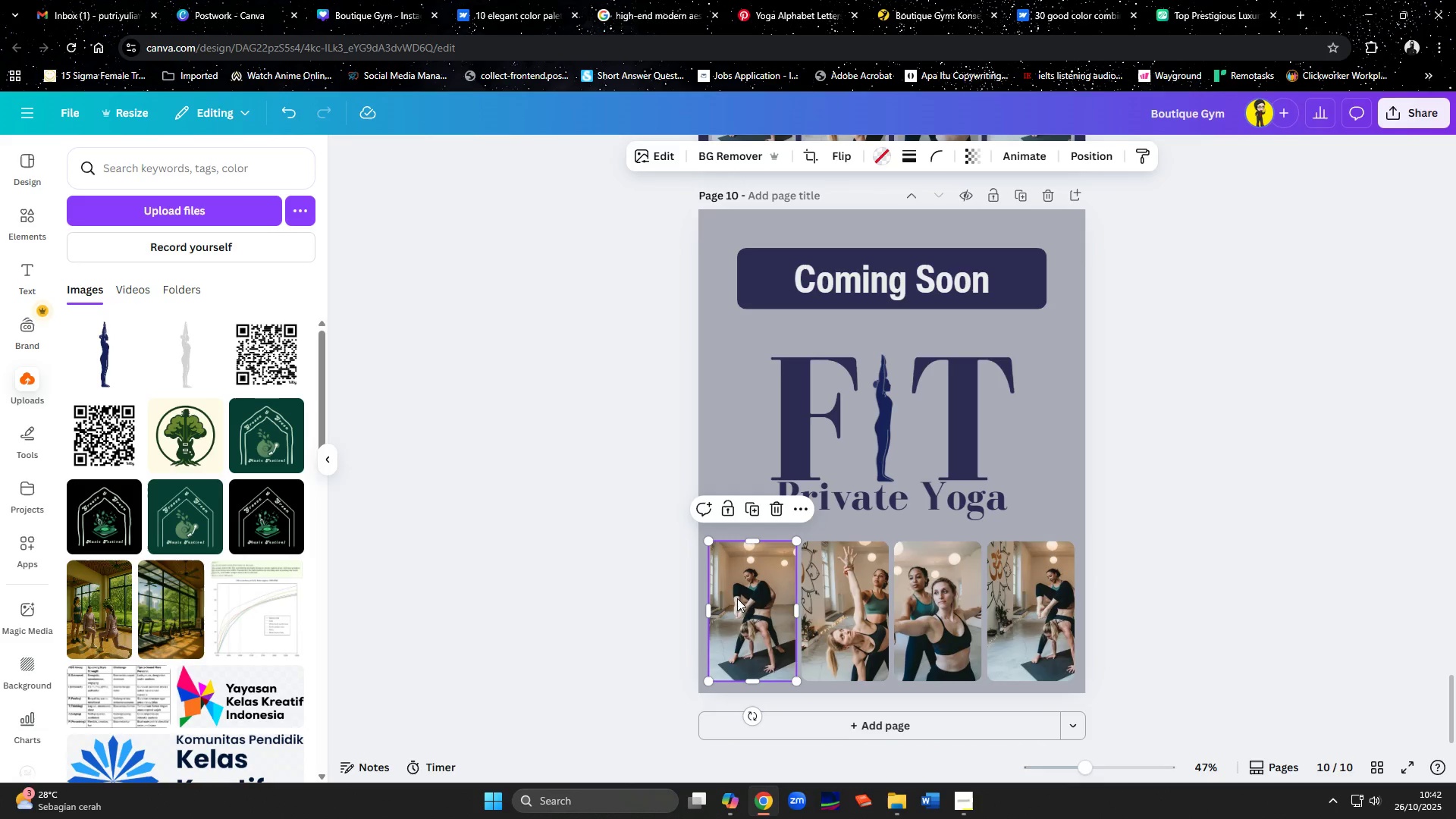 
hold_key(key=ShiftLeft, duration=1.5)
left_click([838, 609])
 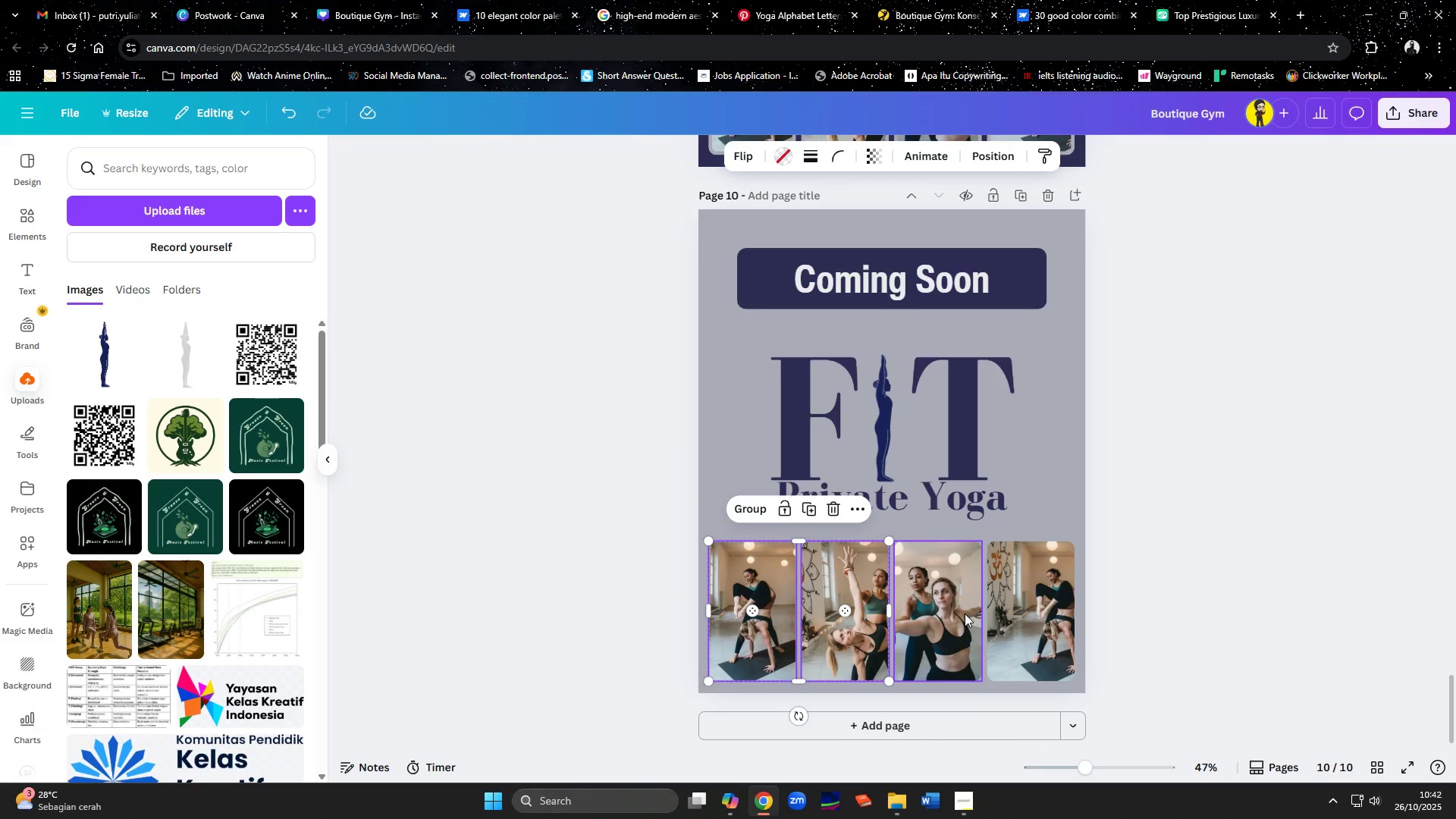 
left_click([965, 613])
 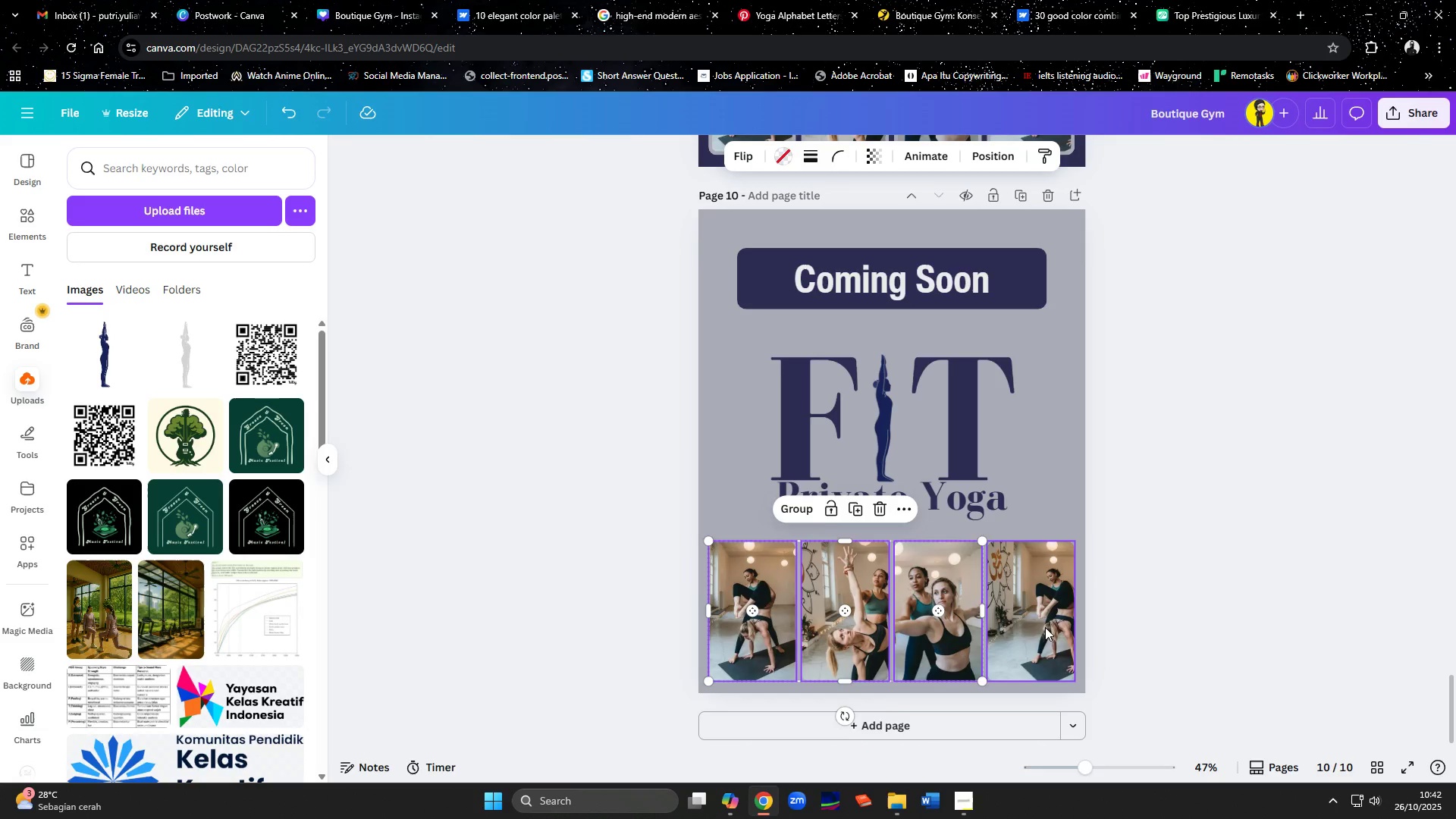 
double_click([1045, 627])
 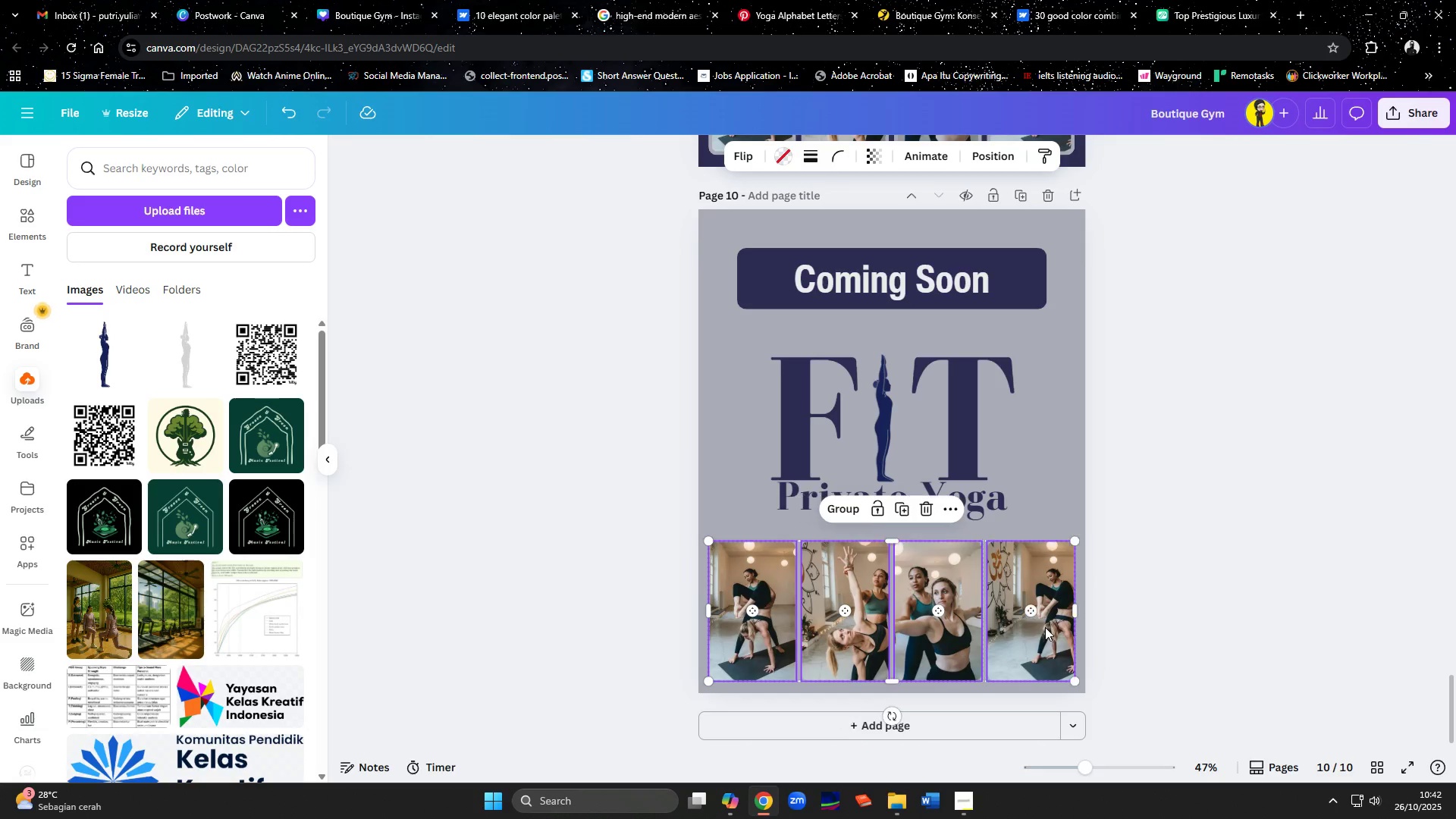 
key(Shift+ShiftLeft)
 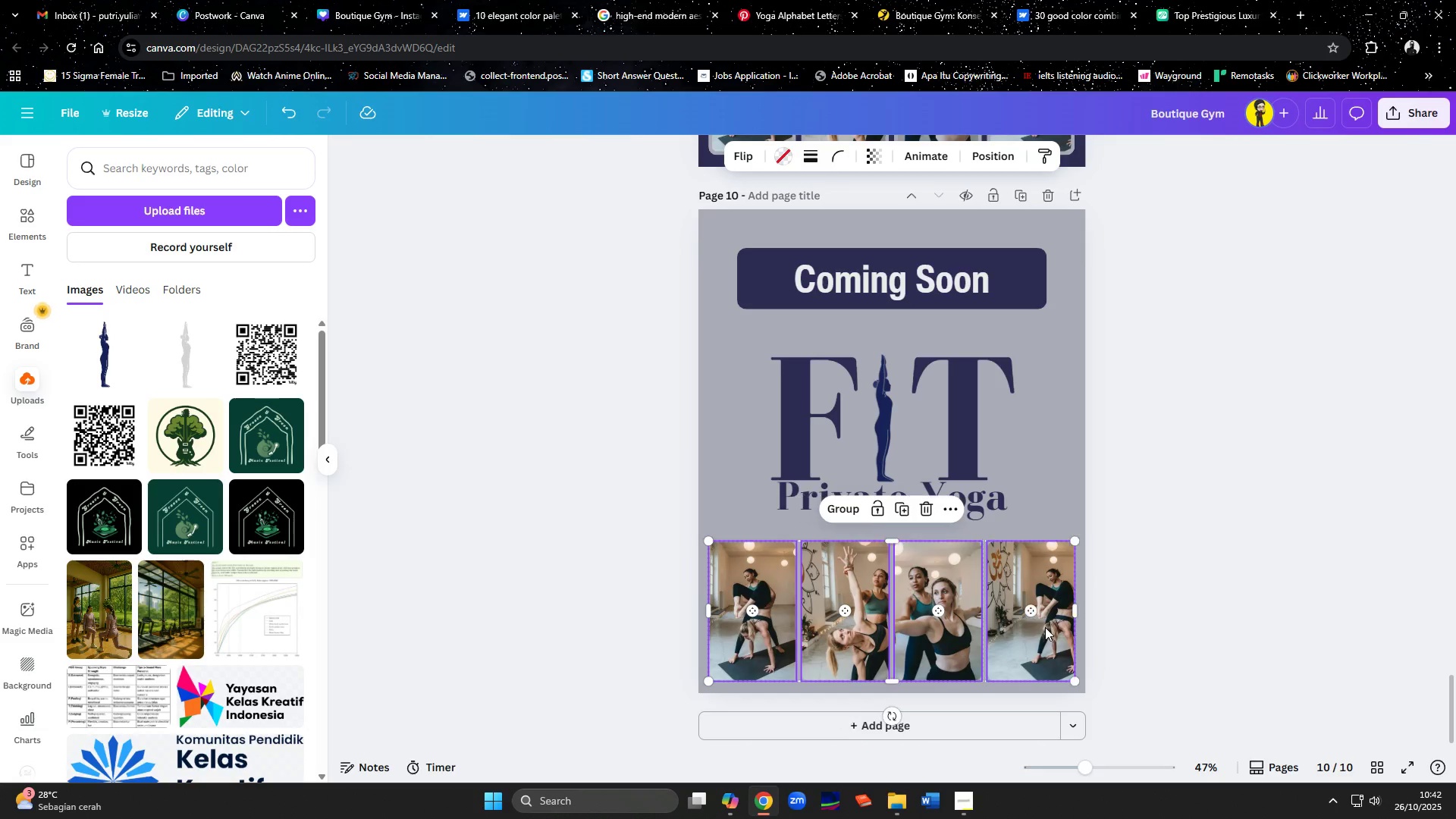 
key(Shift+ShiftLeft)
 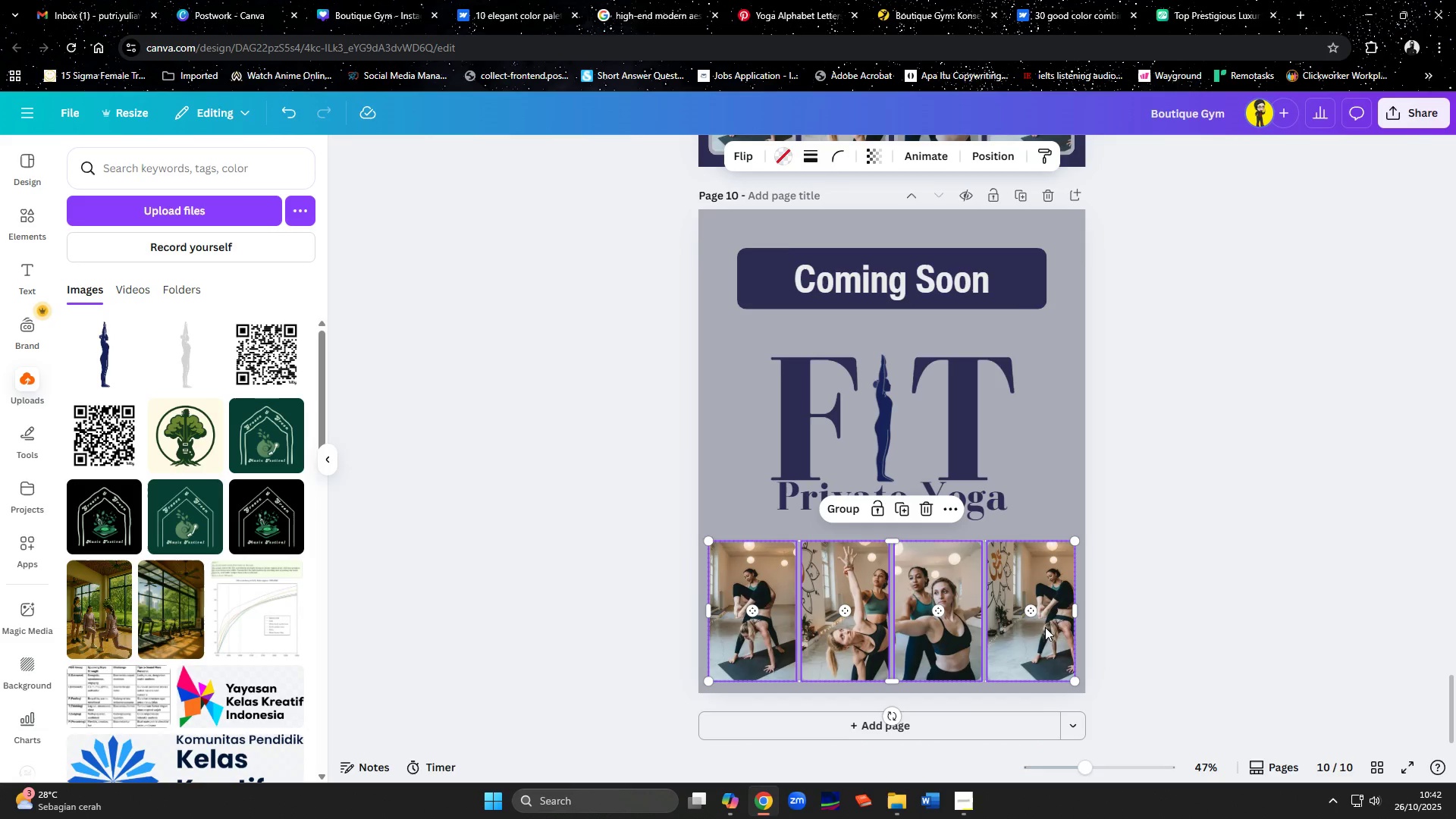 
key(Shift+ShiftLeft)
 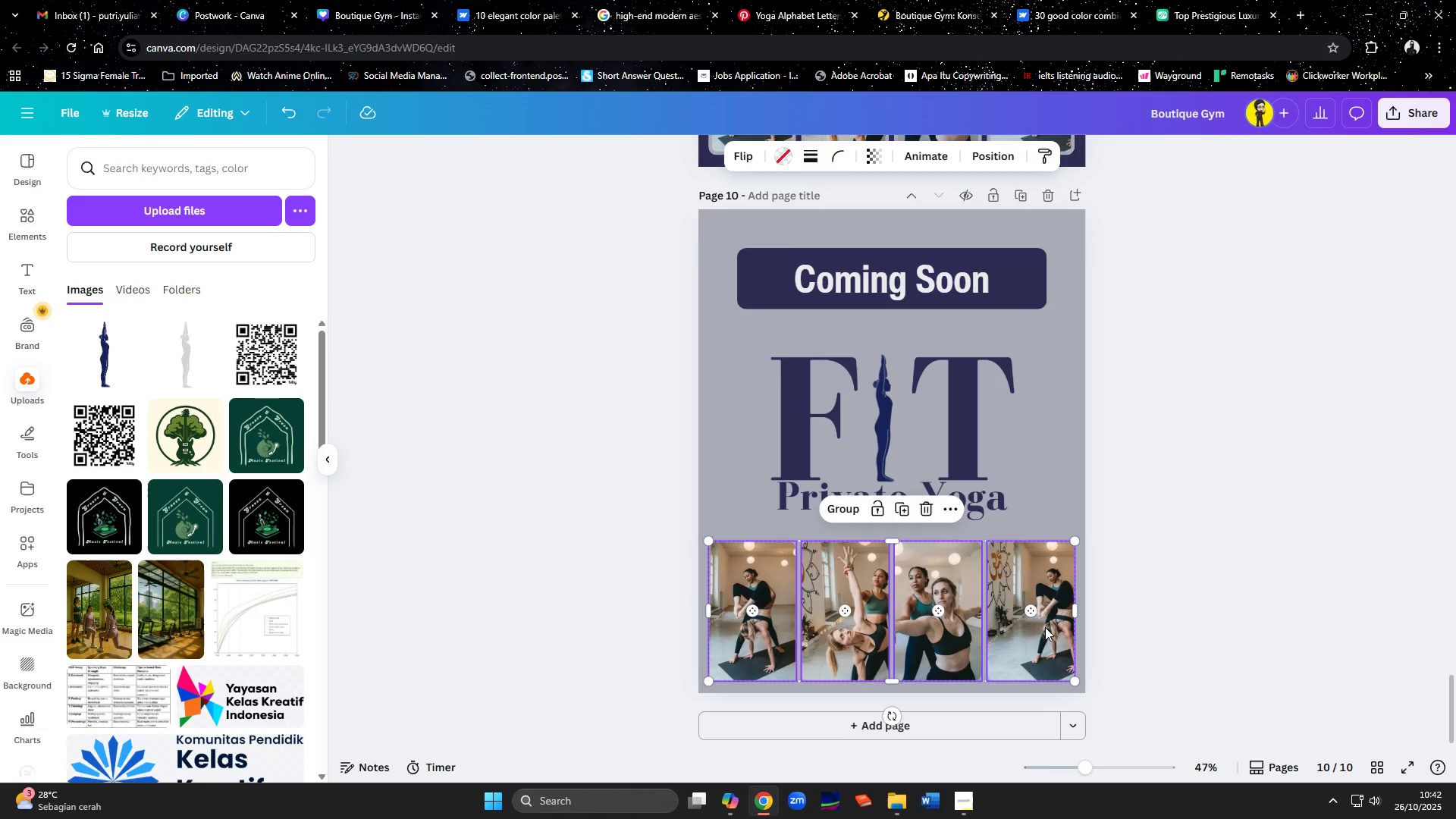 
key(Shift+ShiftLeft)
 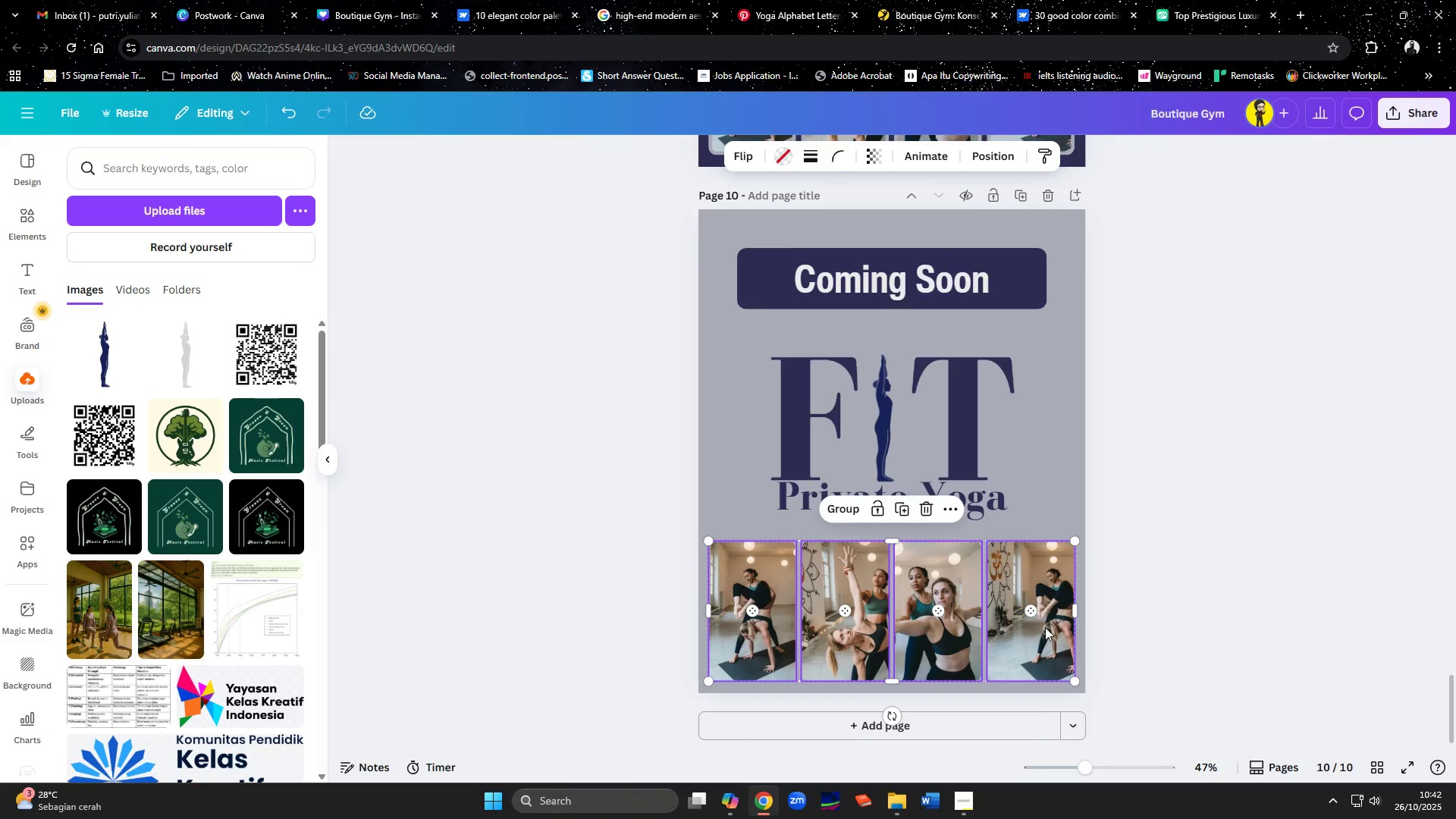 
key(Shift+ShiftLeft)
 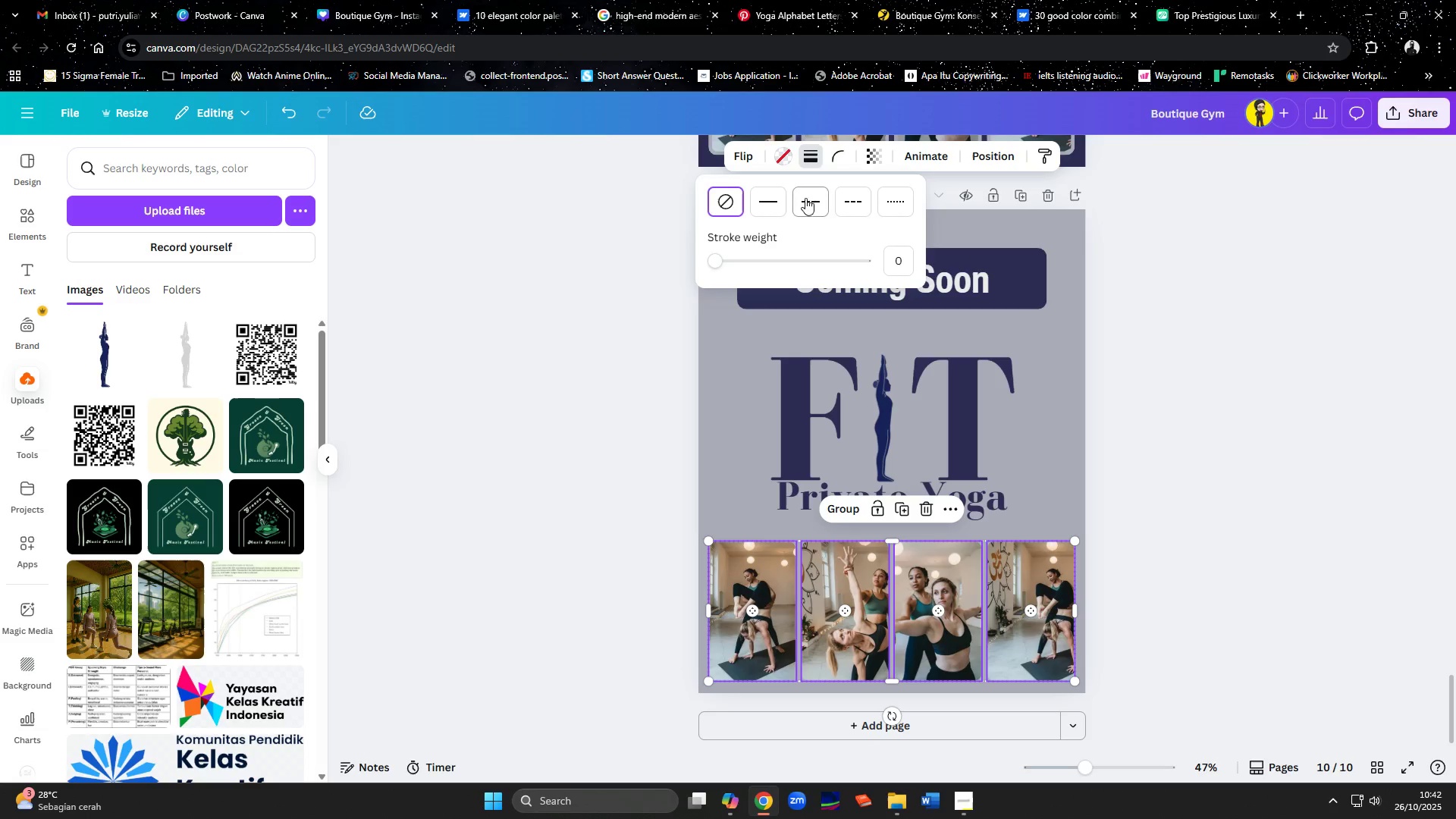 
left_click([773, 212])
 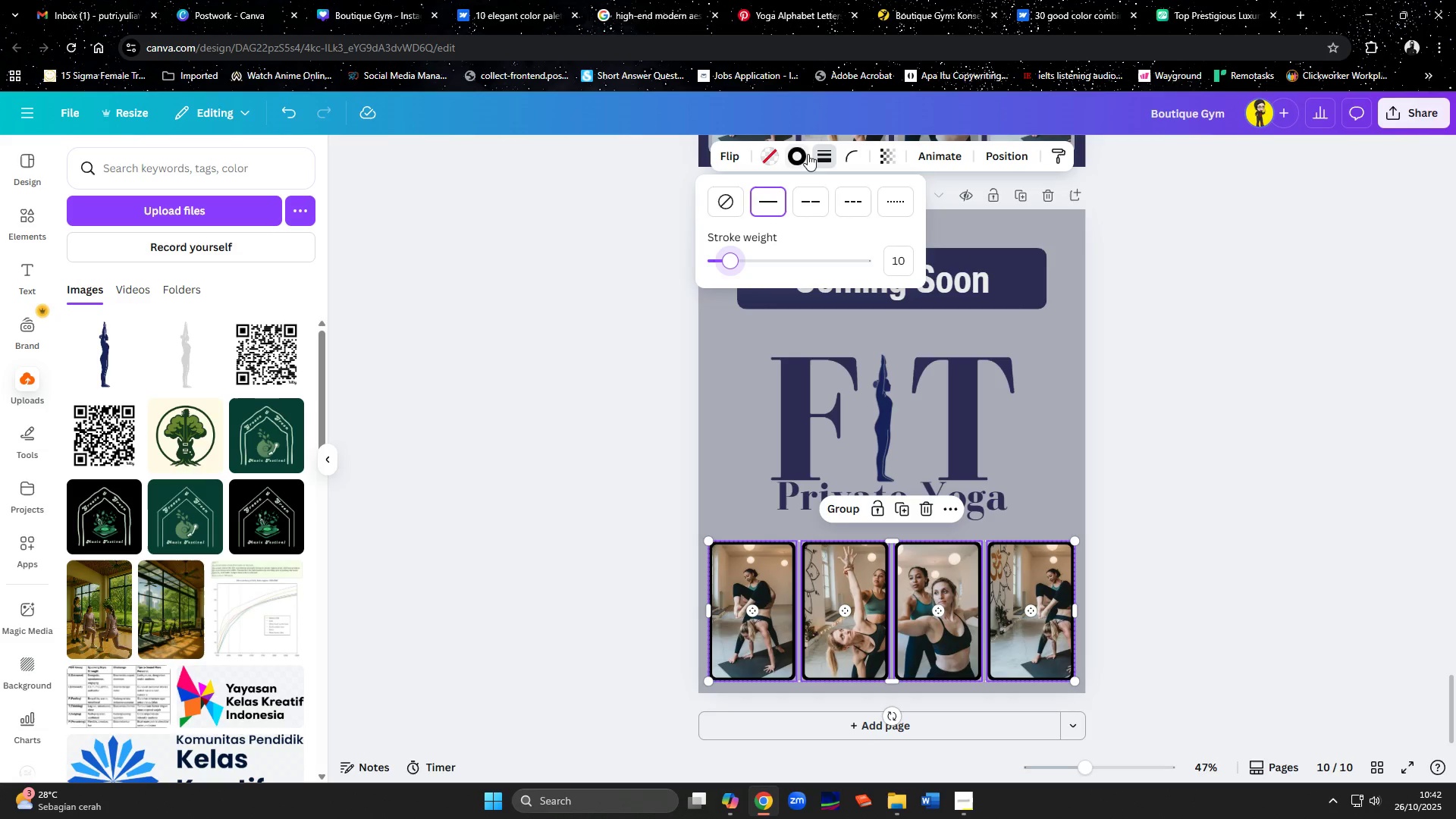 
left_click([800, 159])
 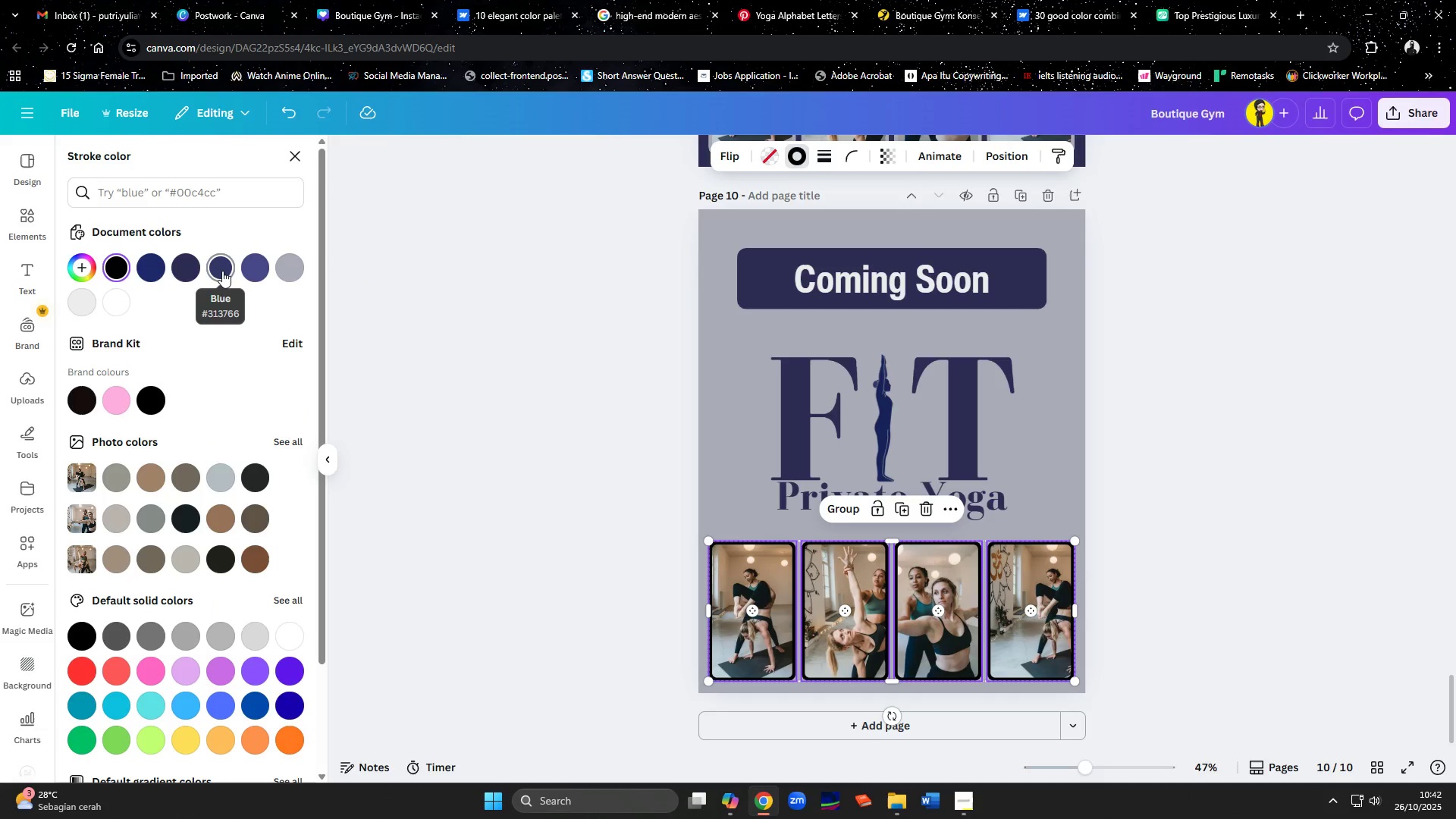 
left_click([222, 271])
 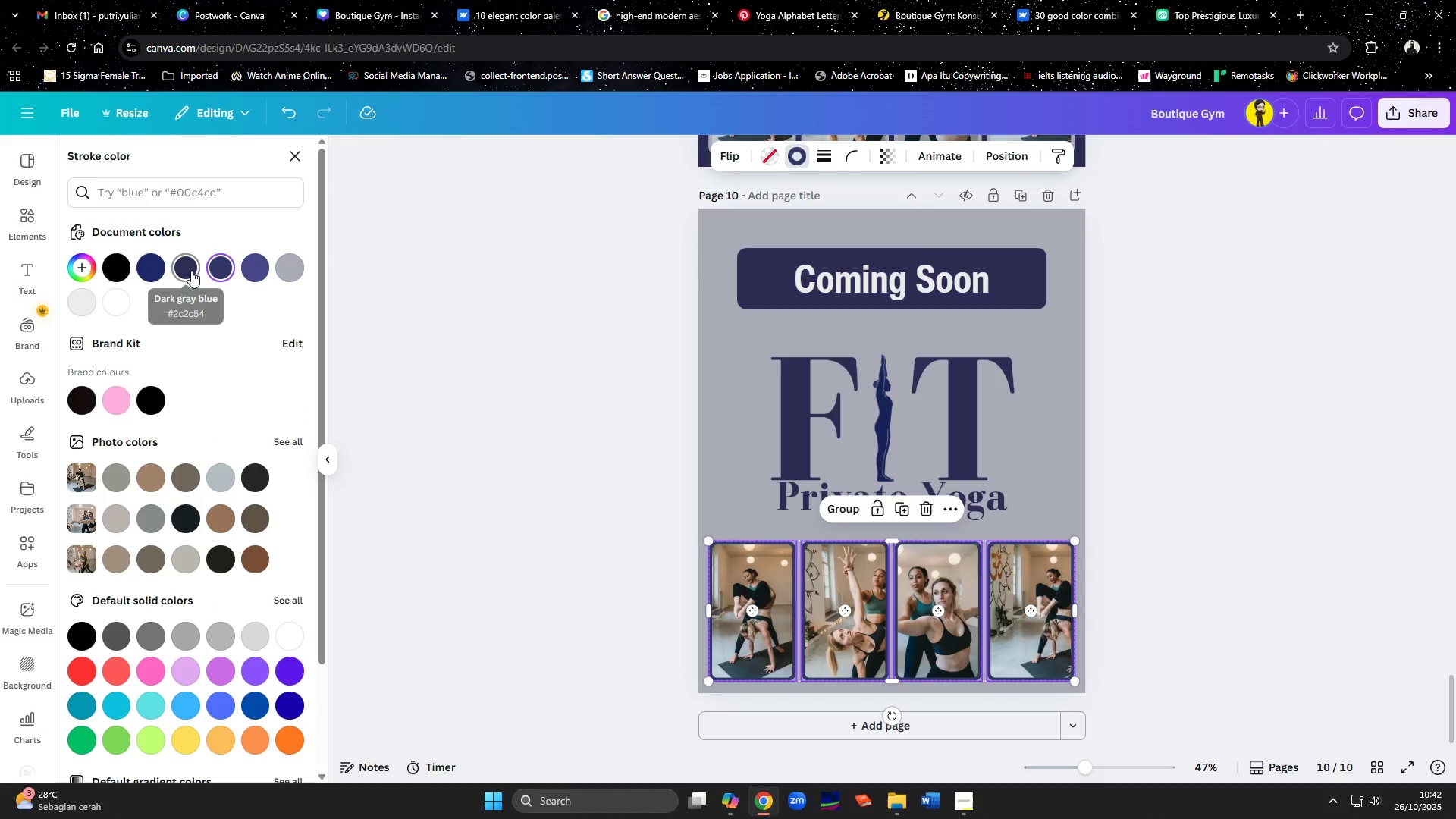 
left_click([191, 271])
 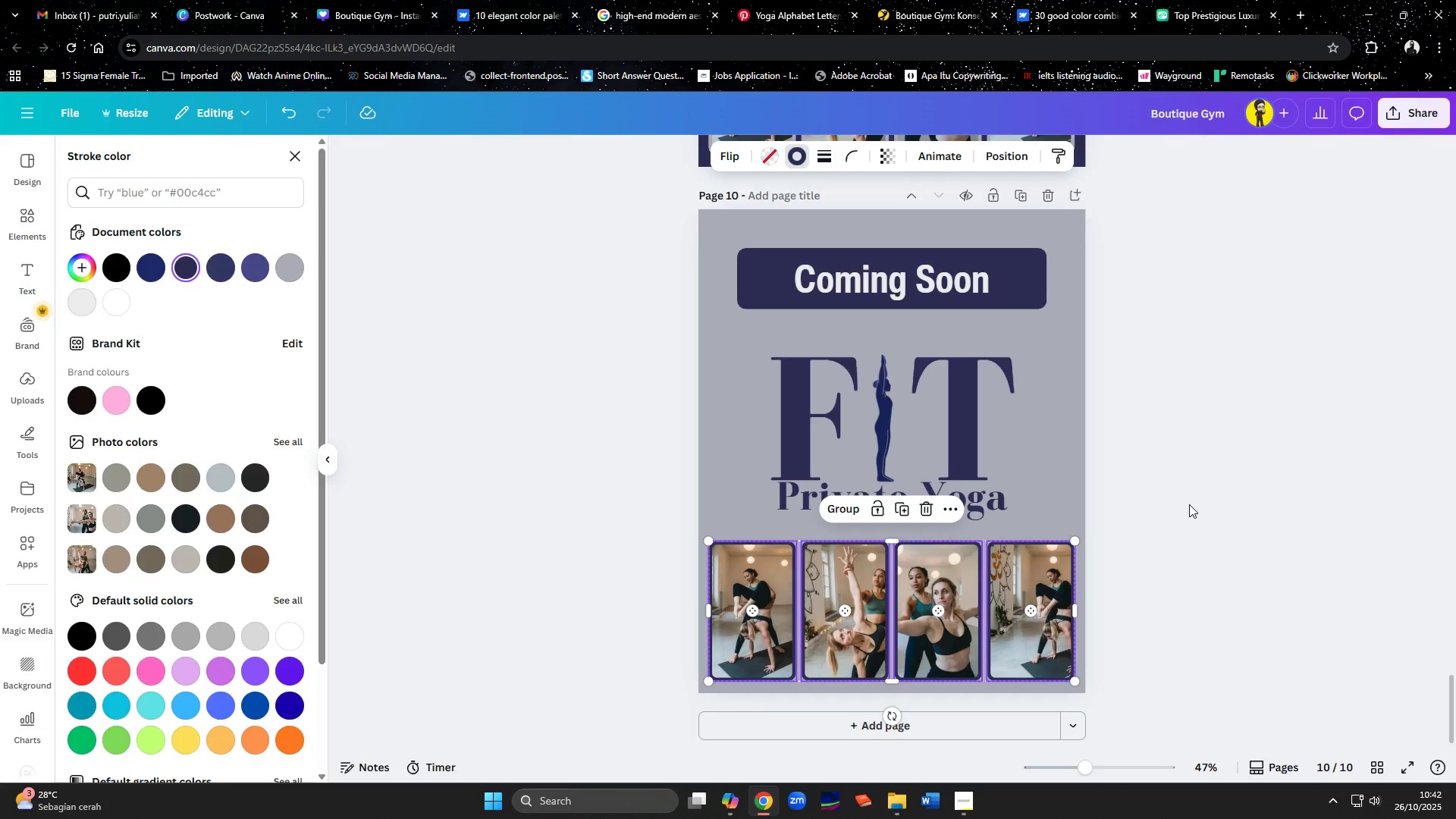 
double_click([1189, 504])
 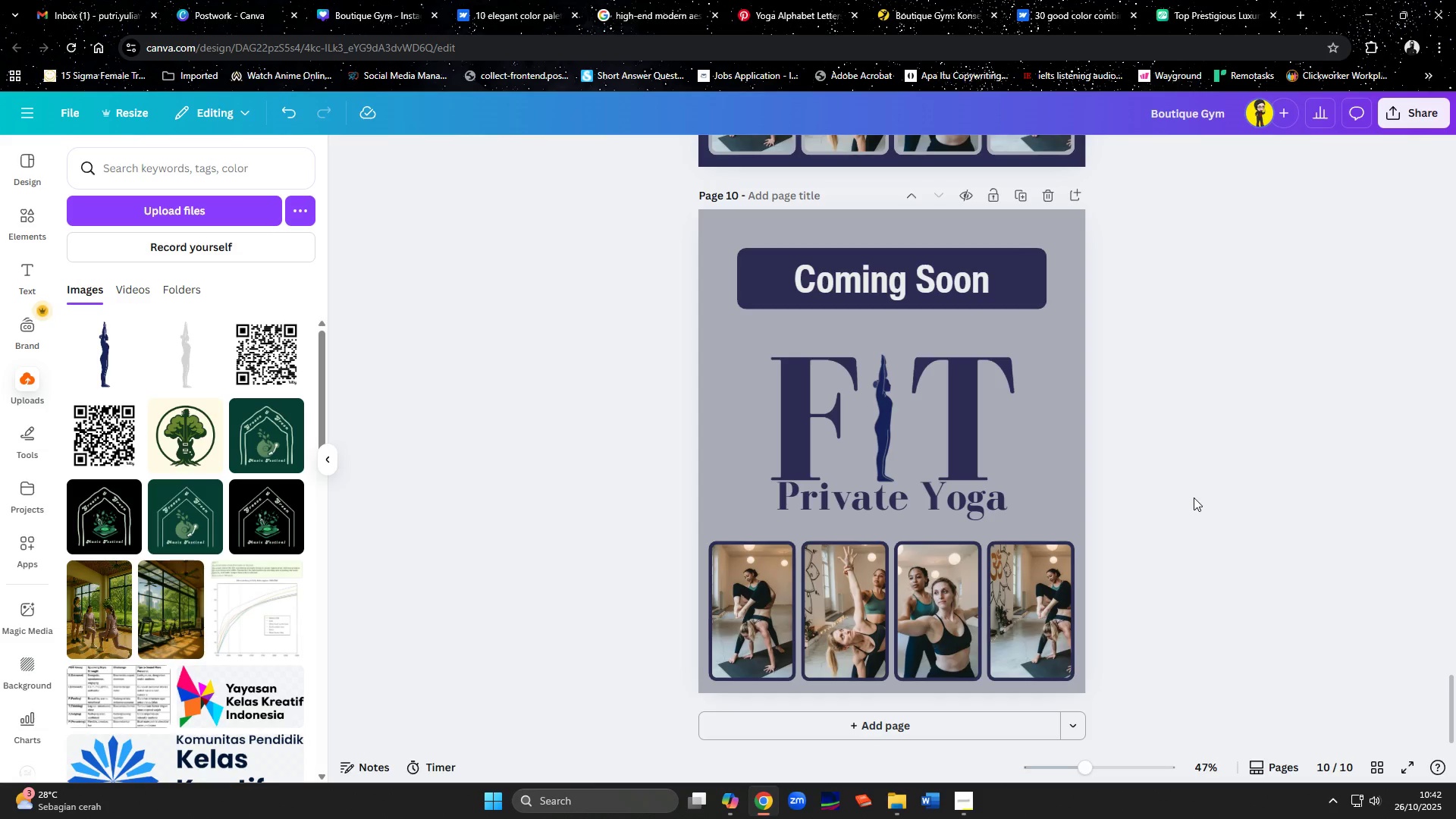 
scroll: coordinate [1194, 497], scroll_direction: down, amount: 2.0
 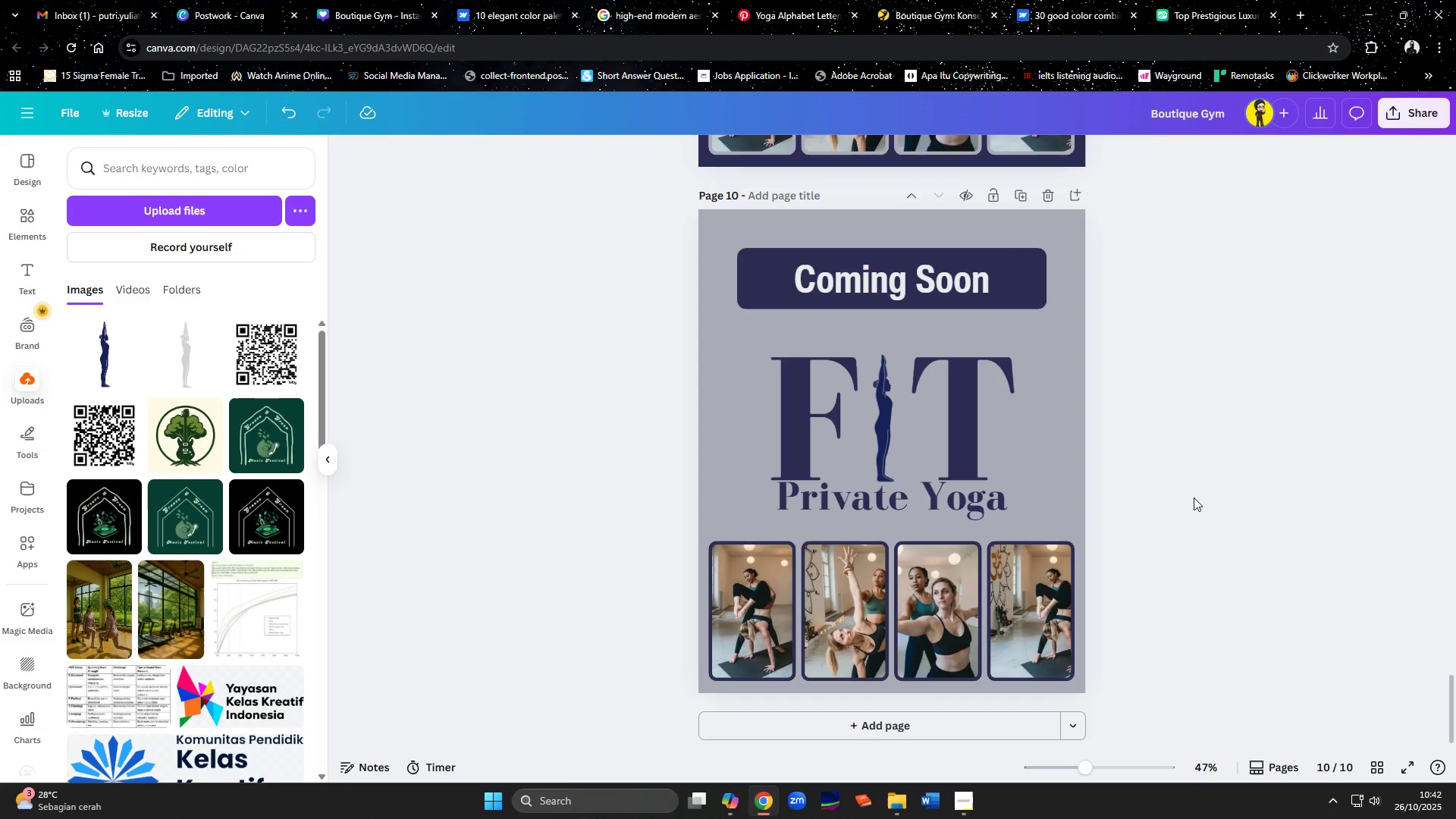 
scroll: coordinate [1194, 497], scroll_direction: up, amount: 2.0
 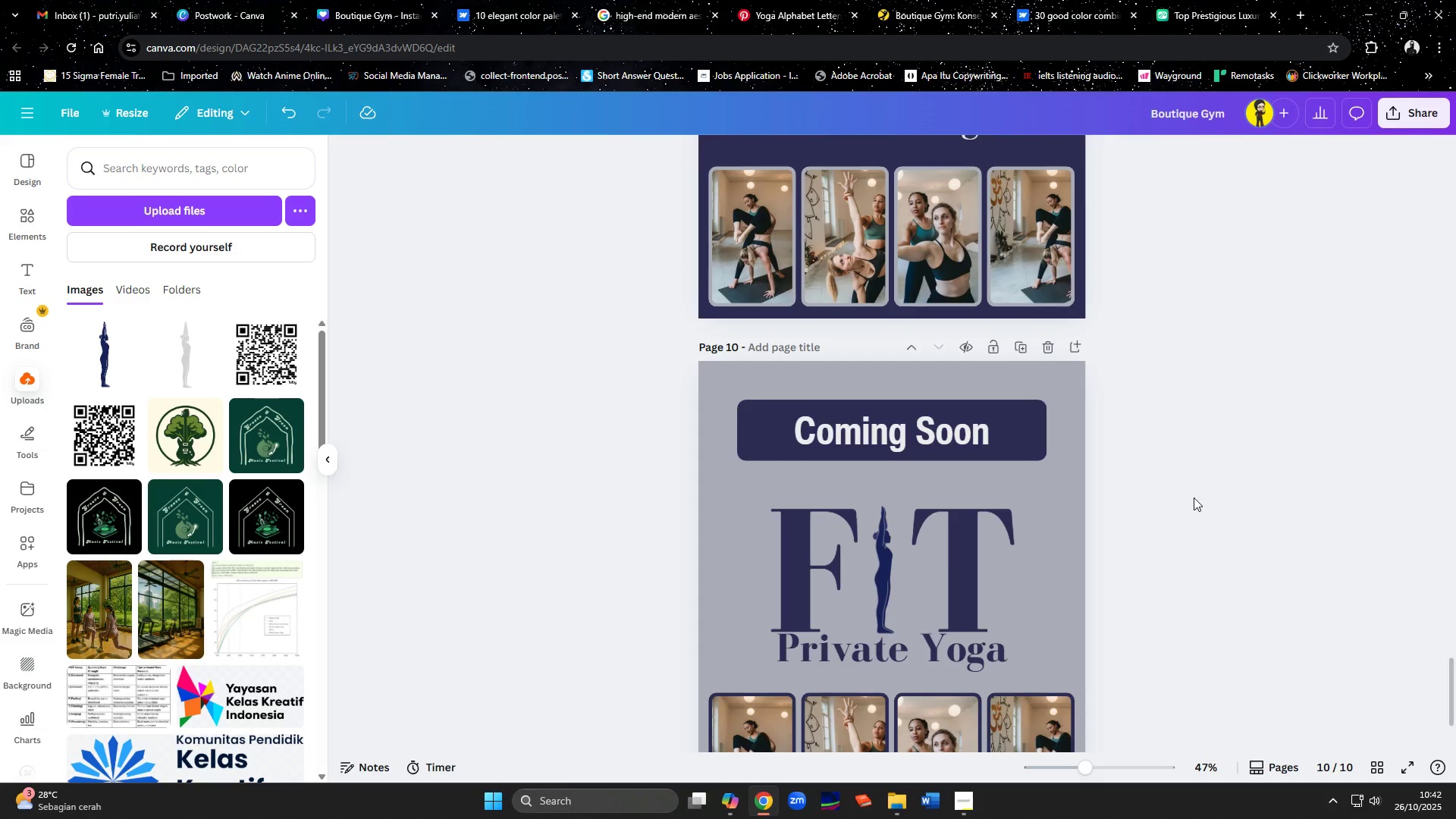 
scroll: coordinate [1194, 497], scroll_direction: down, amount: 5.0
 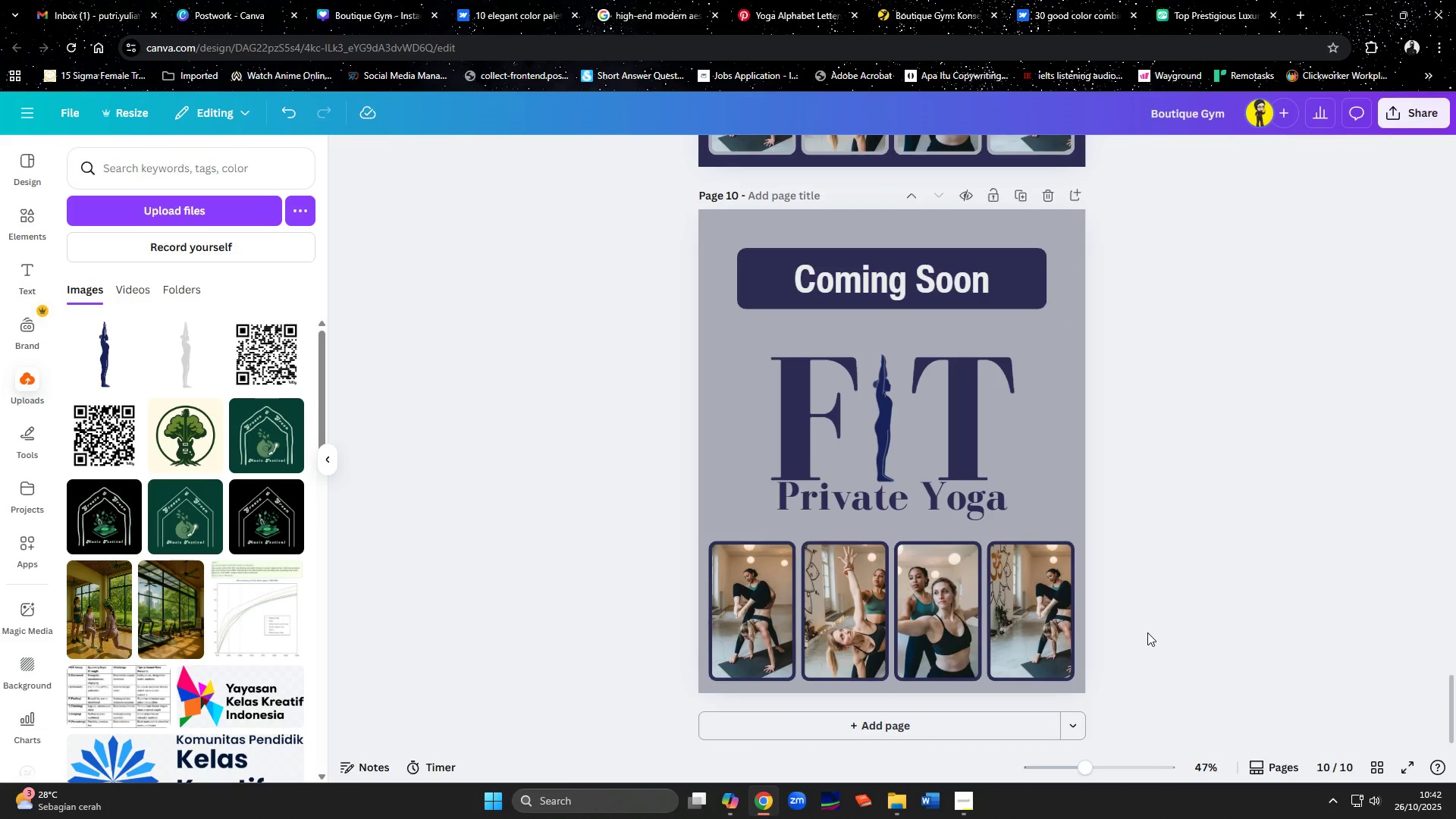 
left_click([523, 0])
 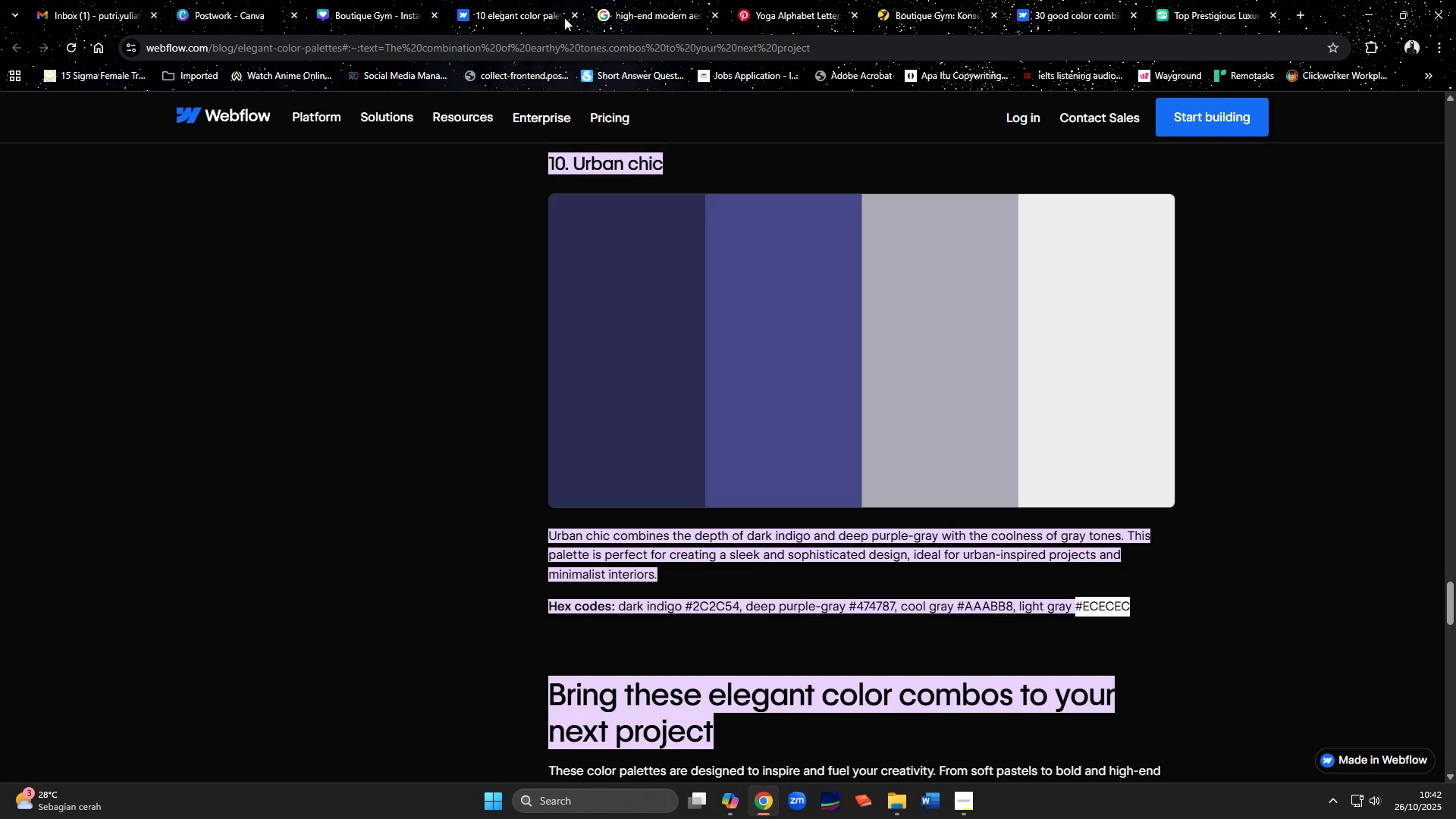 
left_click([570, 19])
 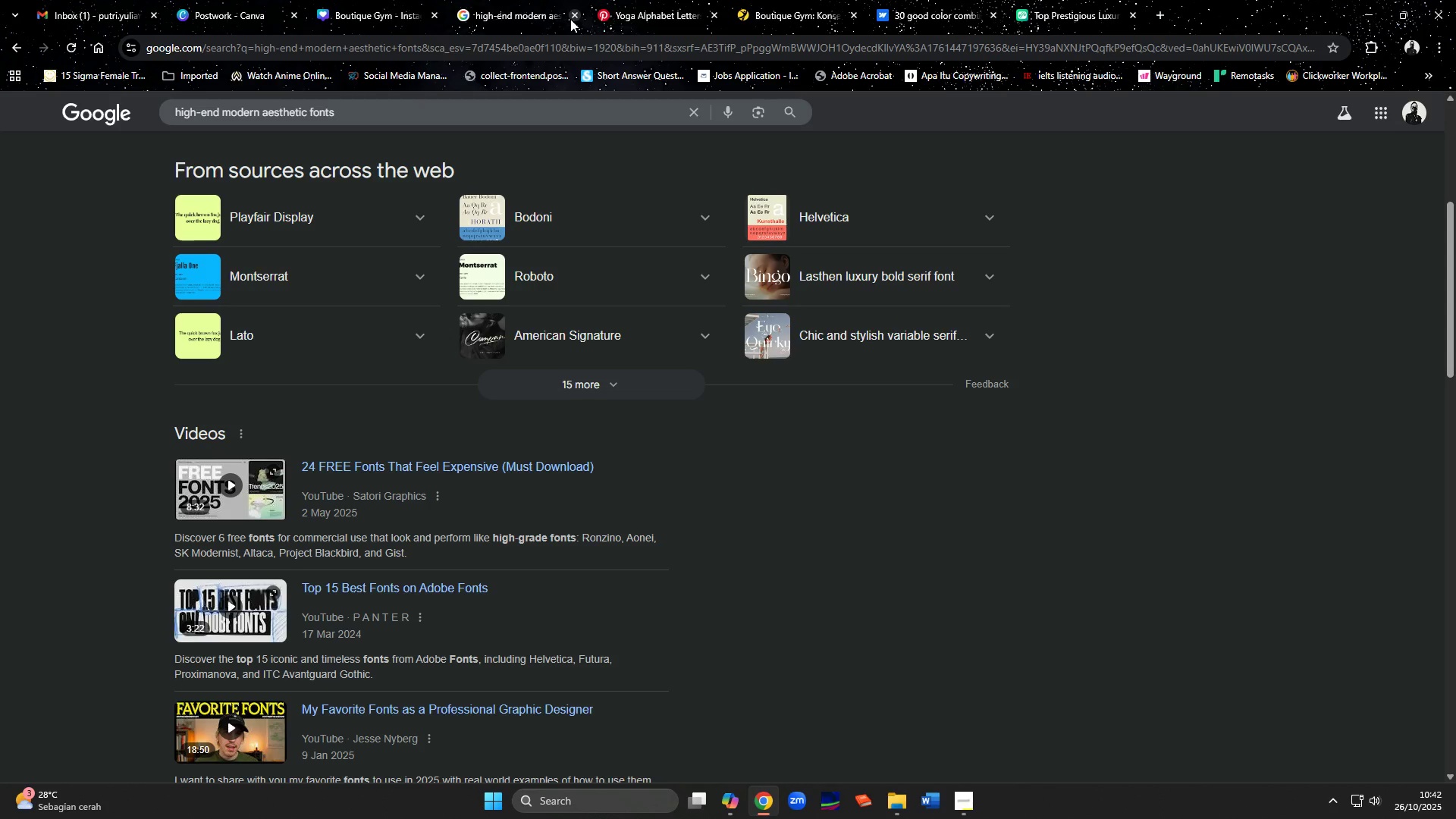 
left_click([570, 19])
 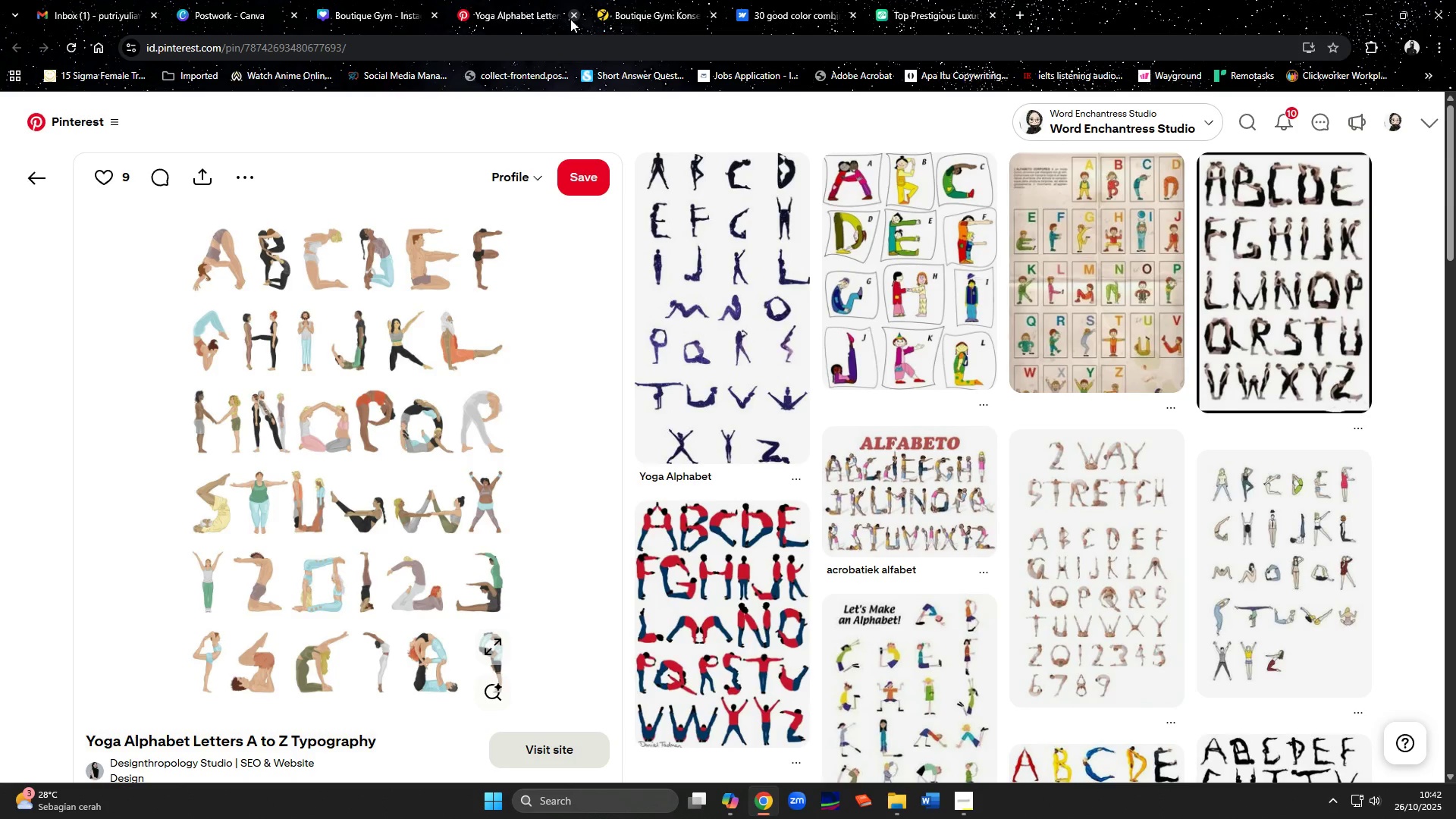 
left_click([570, 19])
 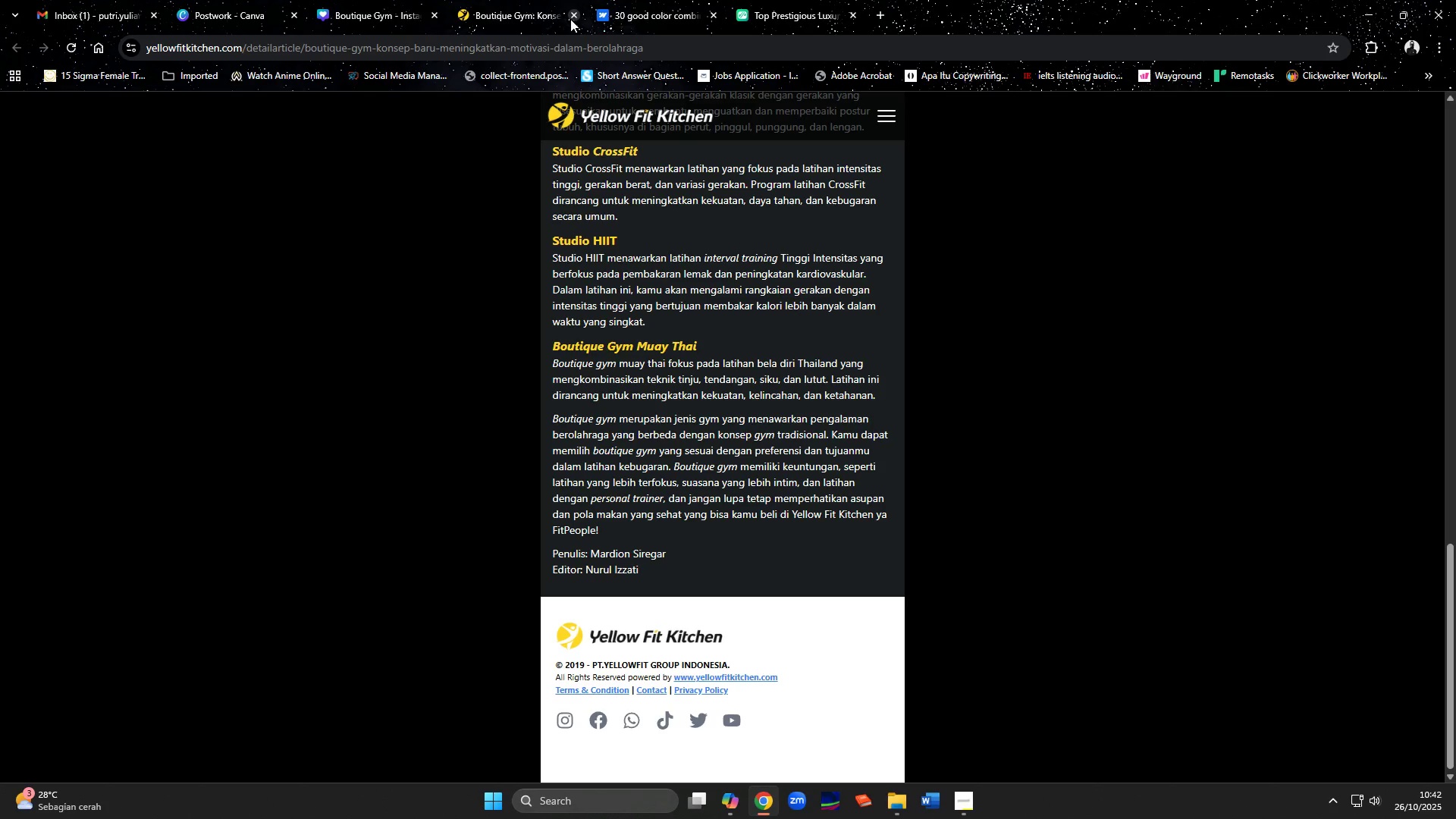 
left_click([570, 19])
 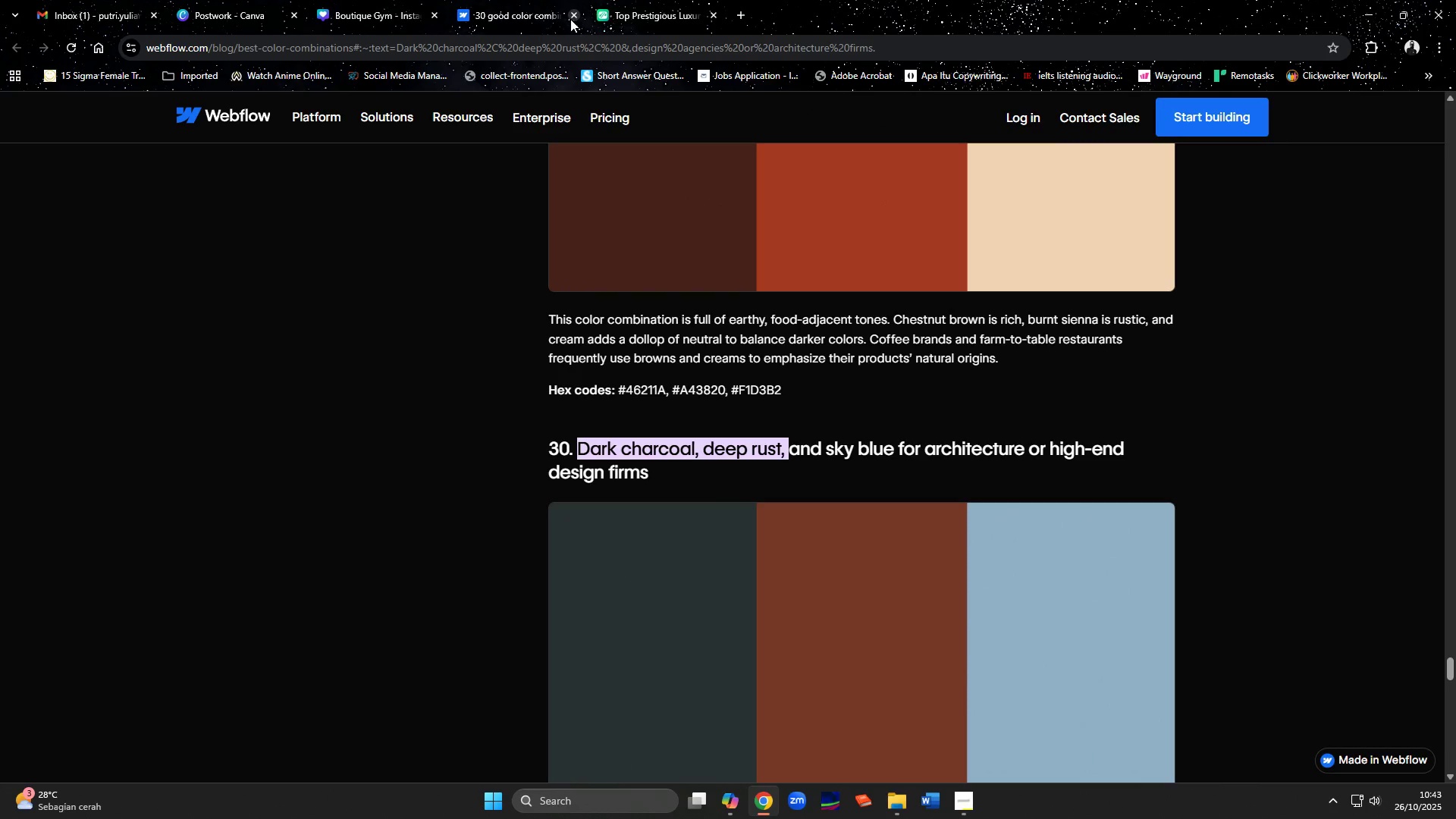 
left_click([570, 19])
 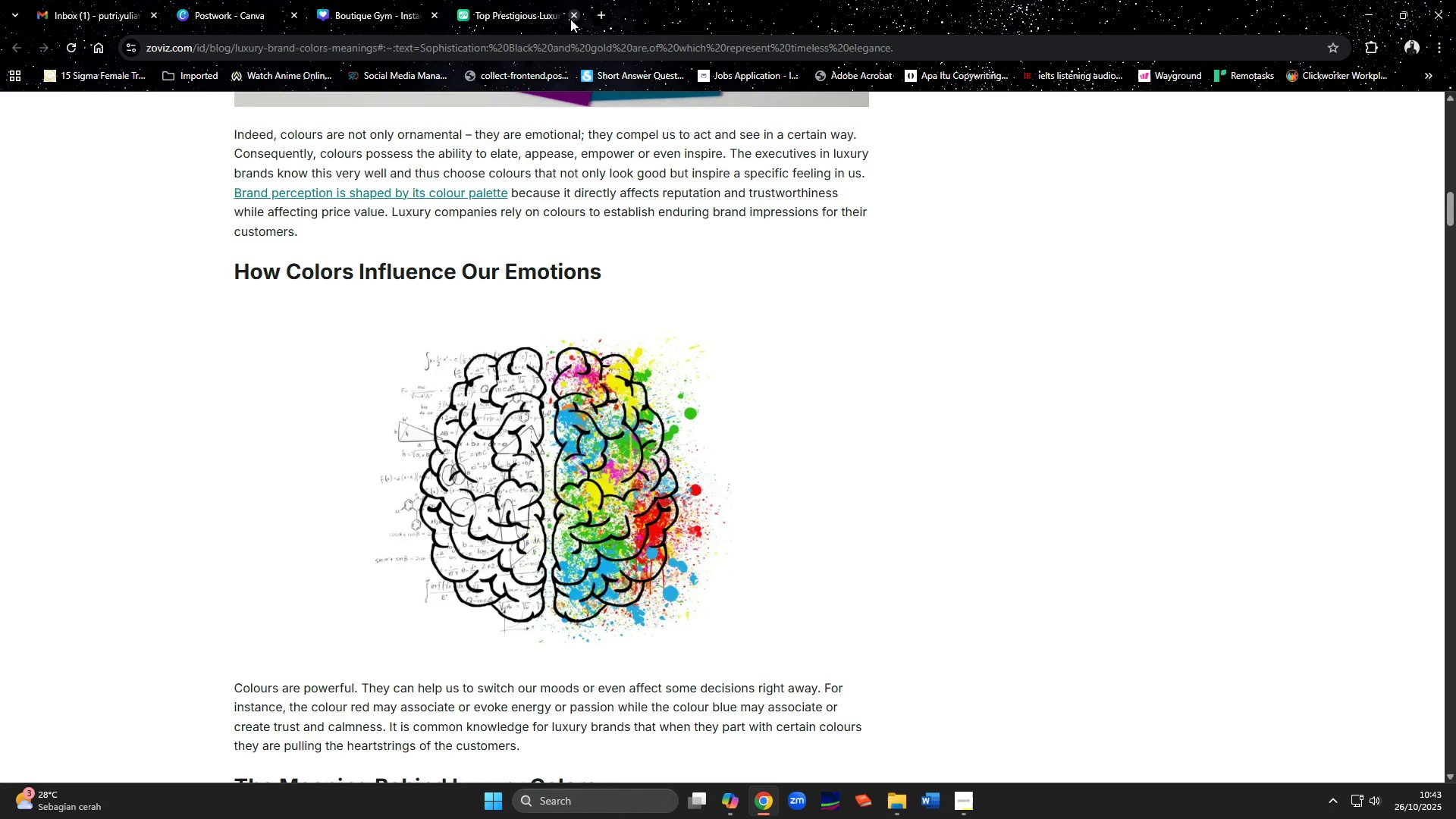 
left_click([570, 19])
 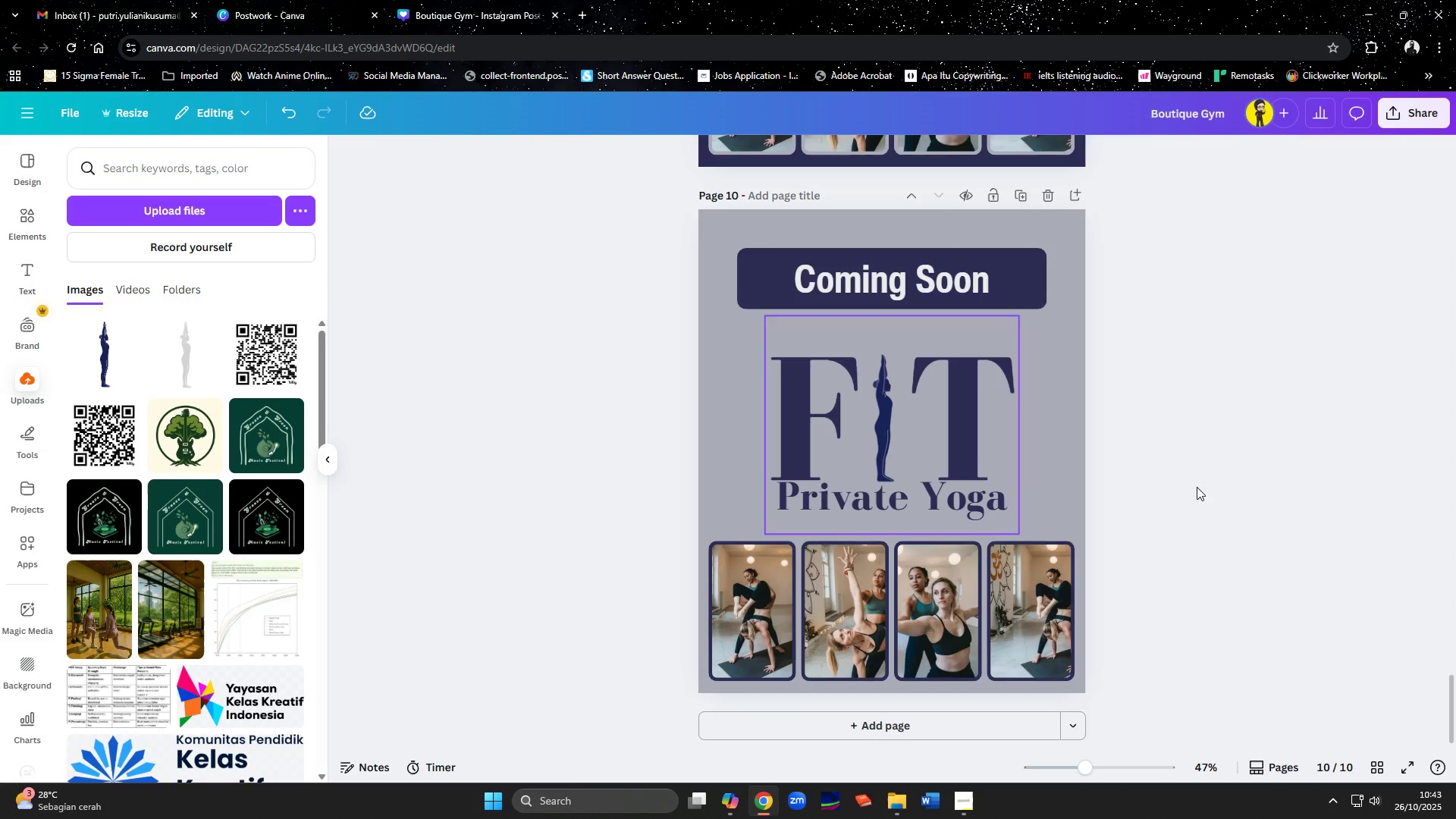 
left_click([1241, 482])
 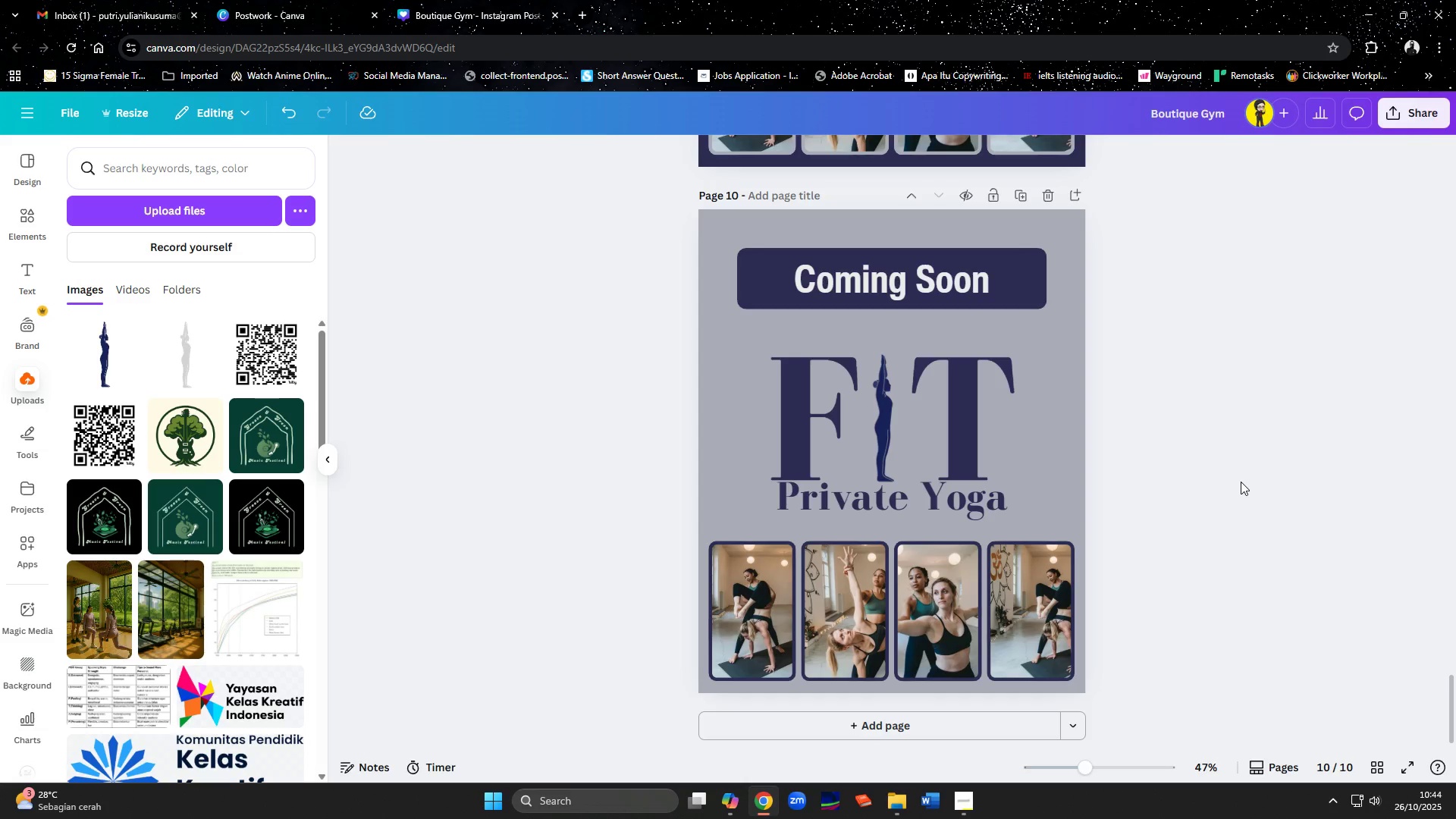 
wait(87.37)
 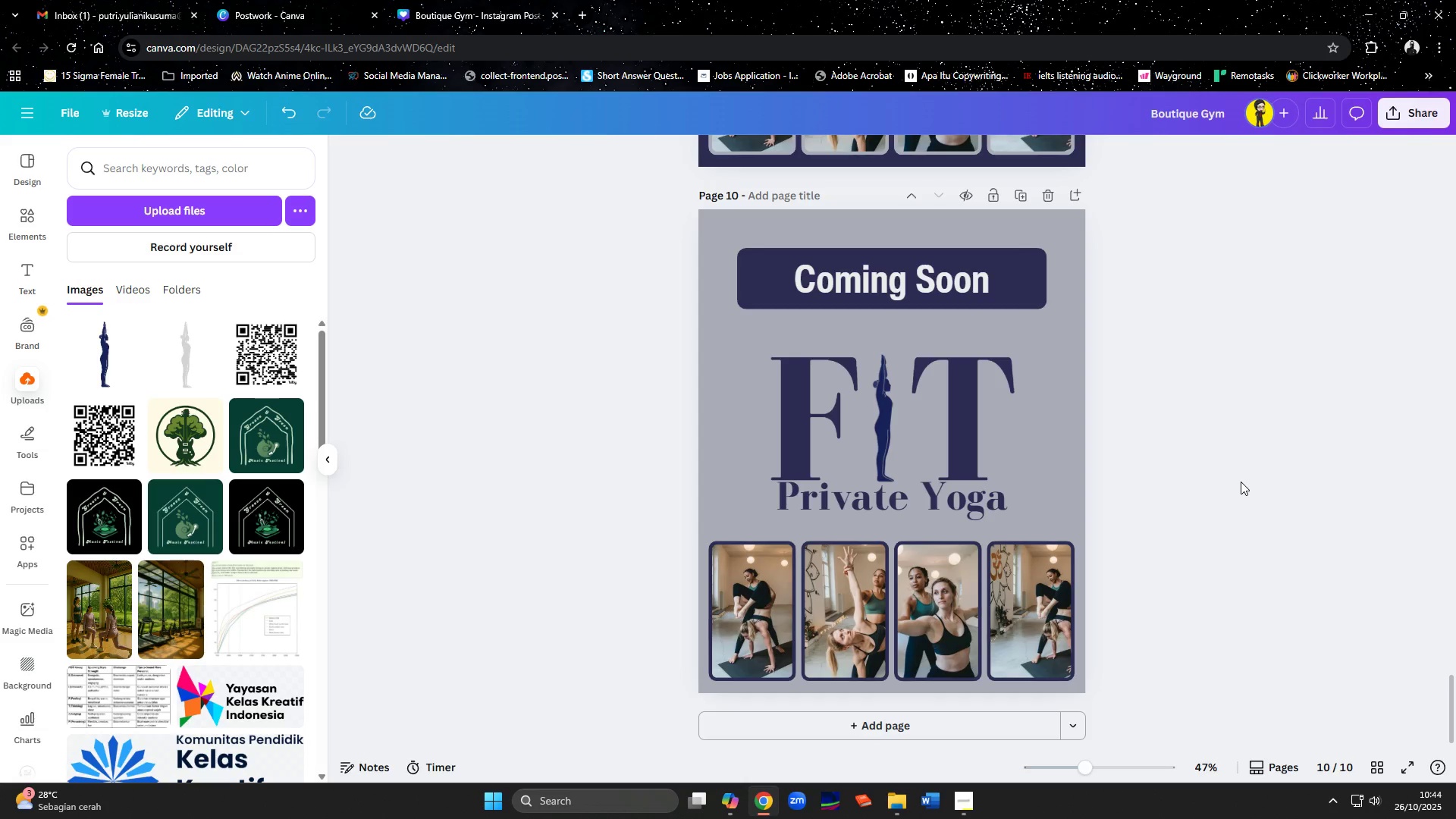 
scroll: coordinate [1241, 482], scroll_direction: down, amount: 7.0
 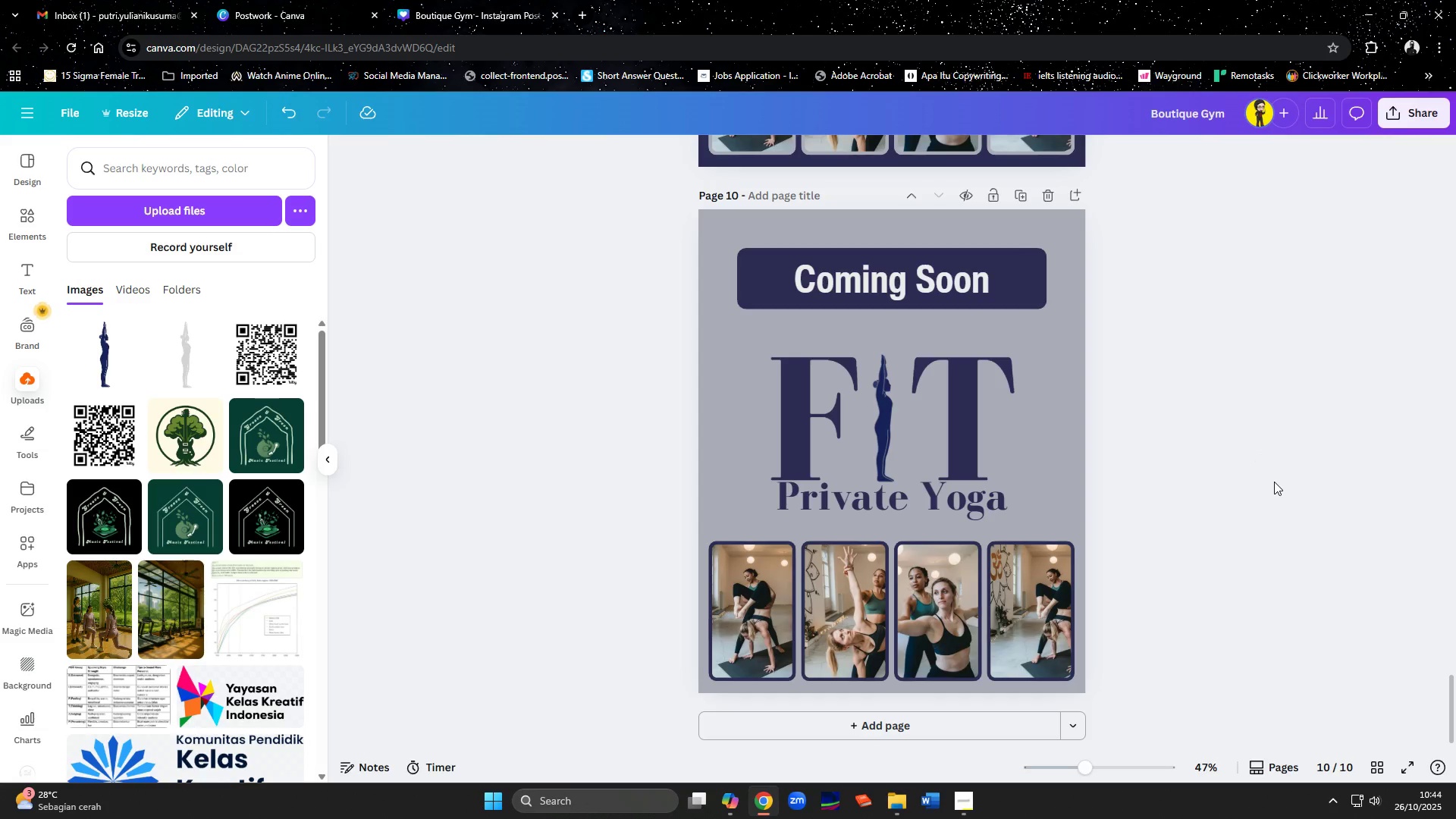 
scroll: coordinate [1272, 494], scroll_direction: up, amount: 37.0
 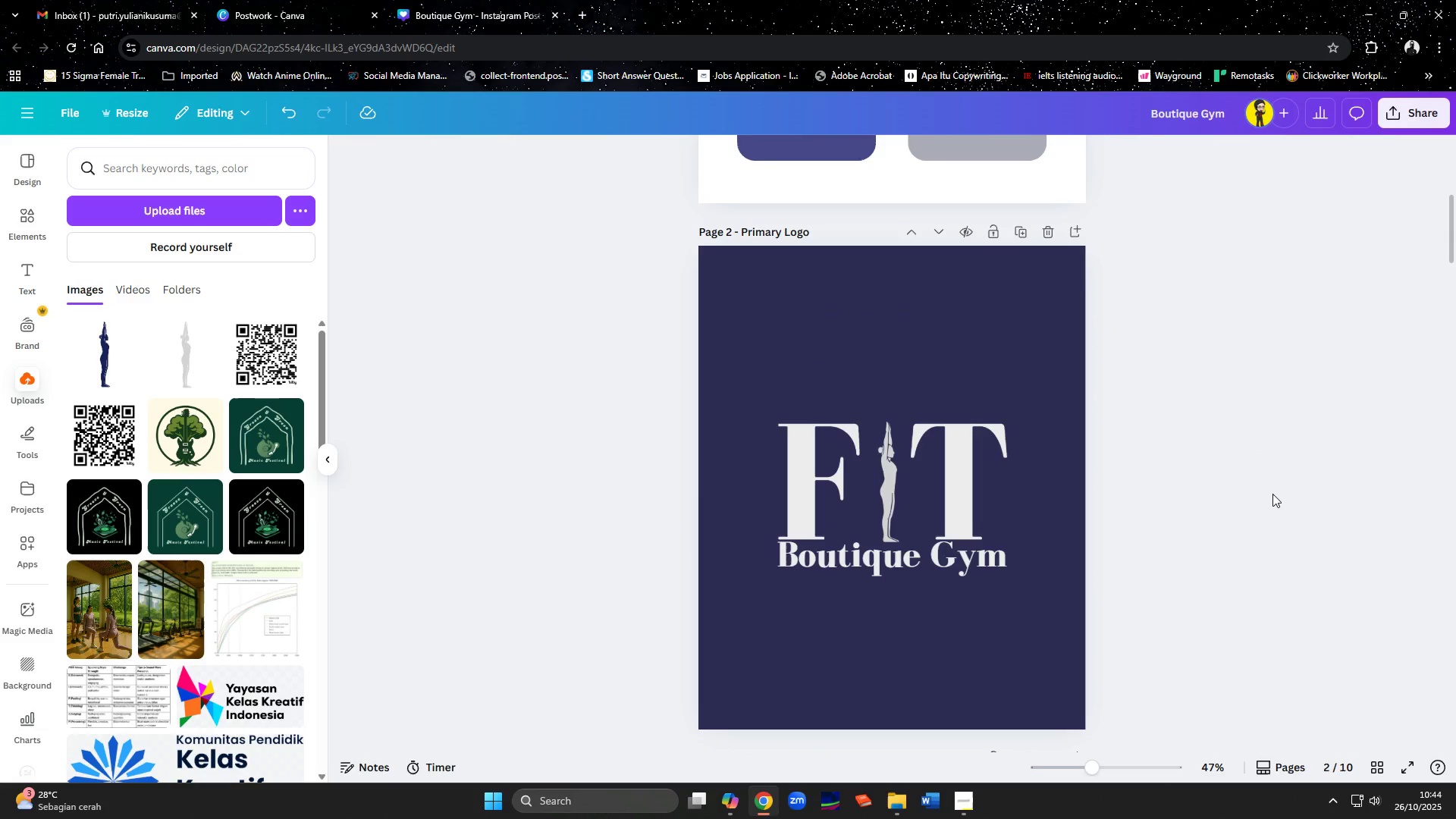 
scroll: coordinate [1272, 494], scroll_direction: down, amount: 8.0
 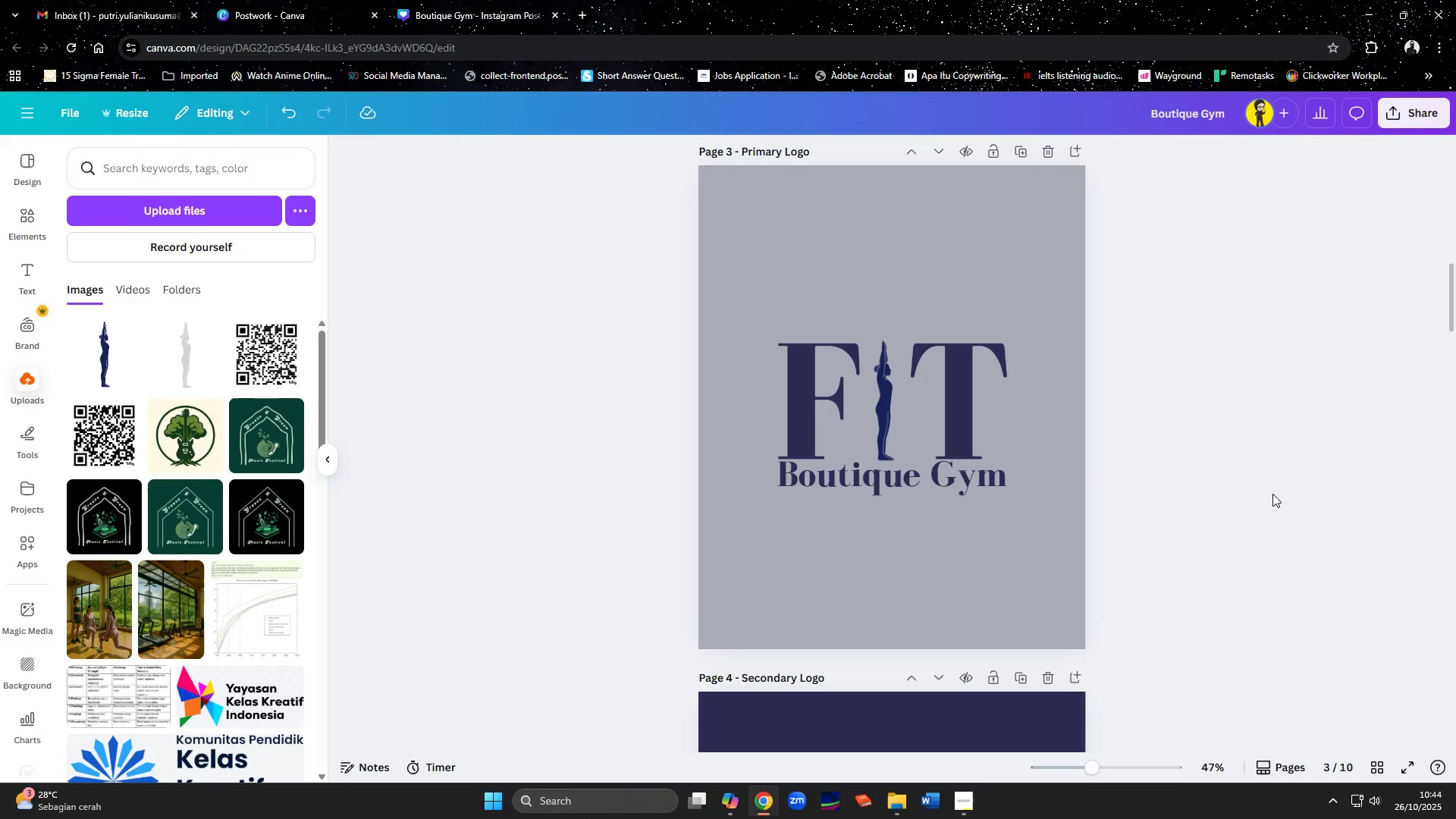 
scroll: coordinate [1272, 494], scroll_direction: up, amount: 7.0
 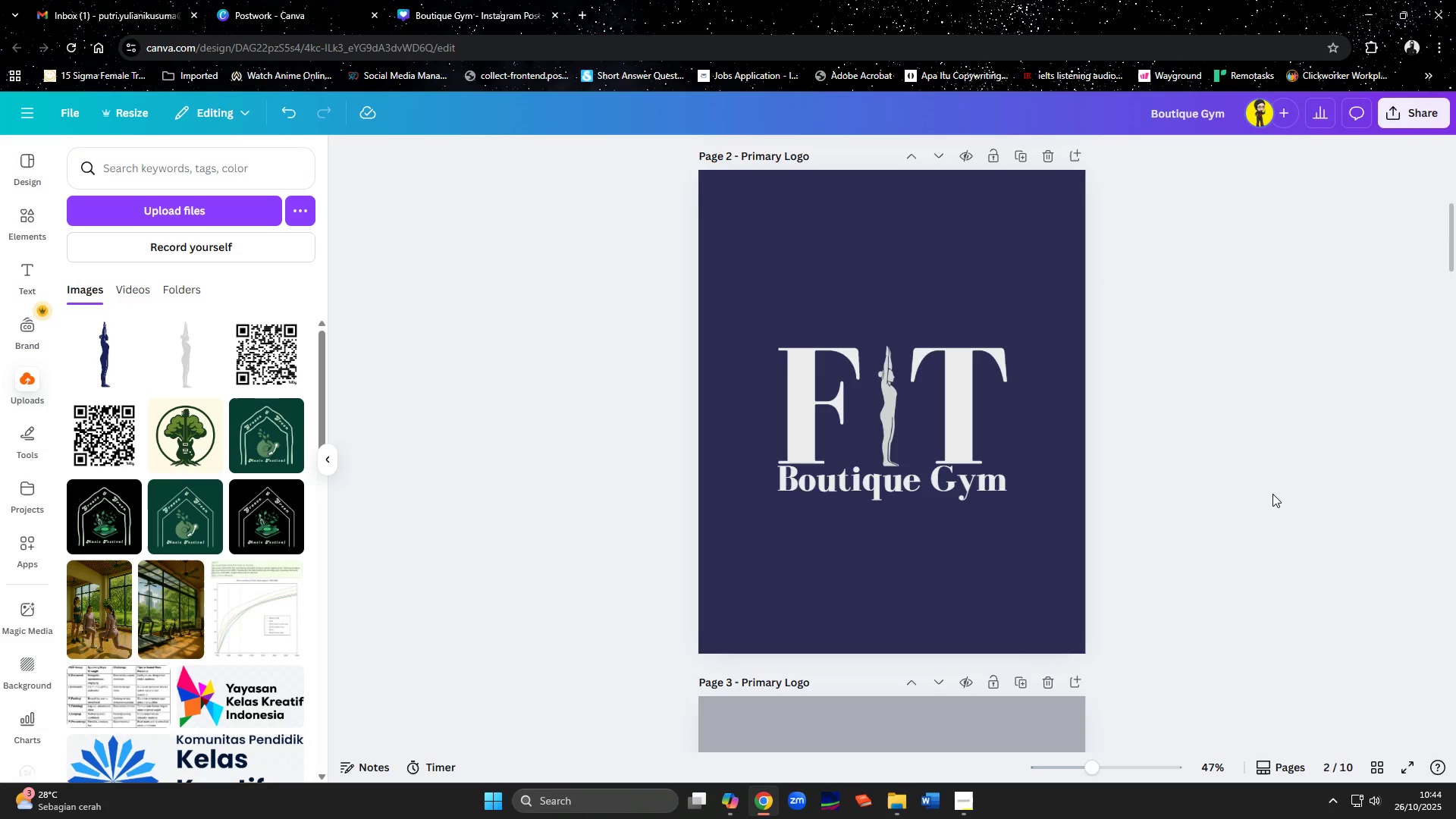 
scroll: coordinate [1272, 494], scroll_direction: down, amount: 7.0
 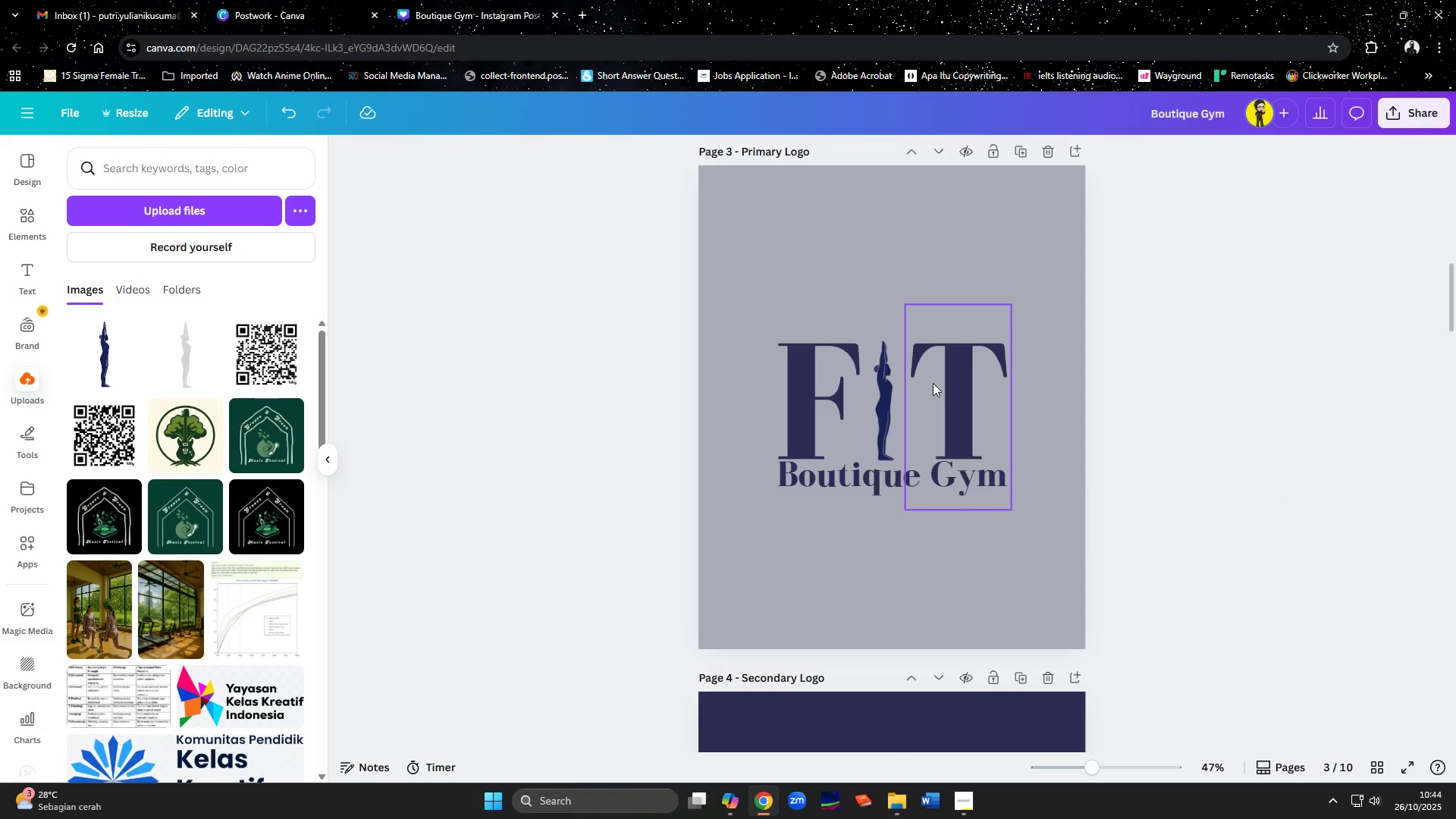 
left_click([933, 383])
 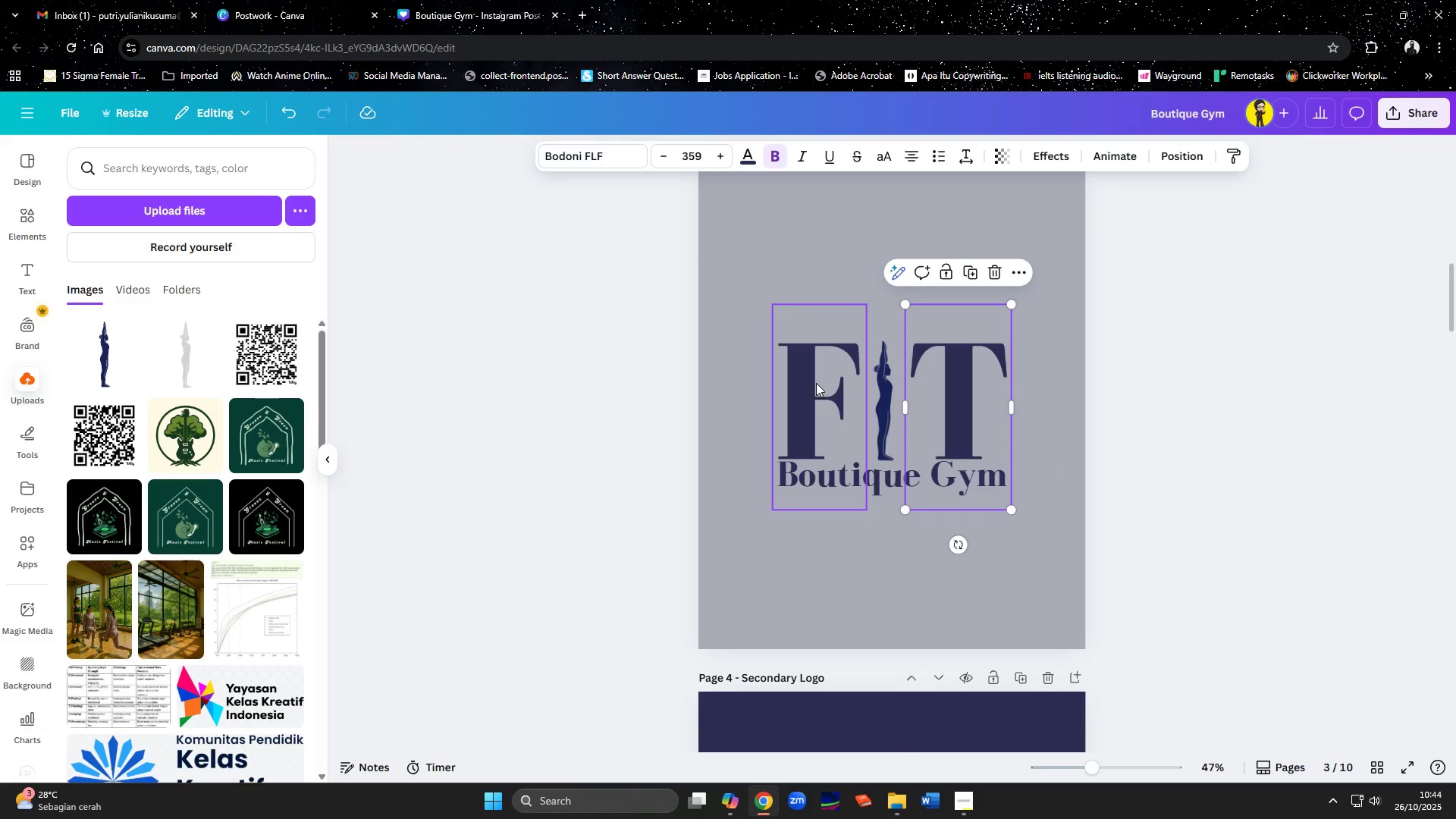 
left_click([816, 383])
 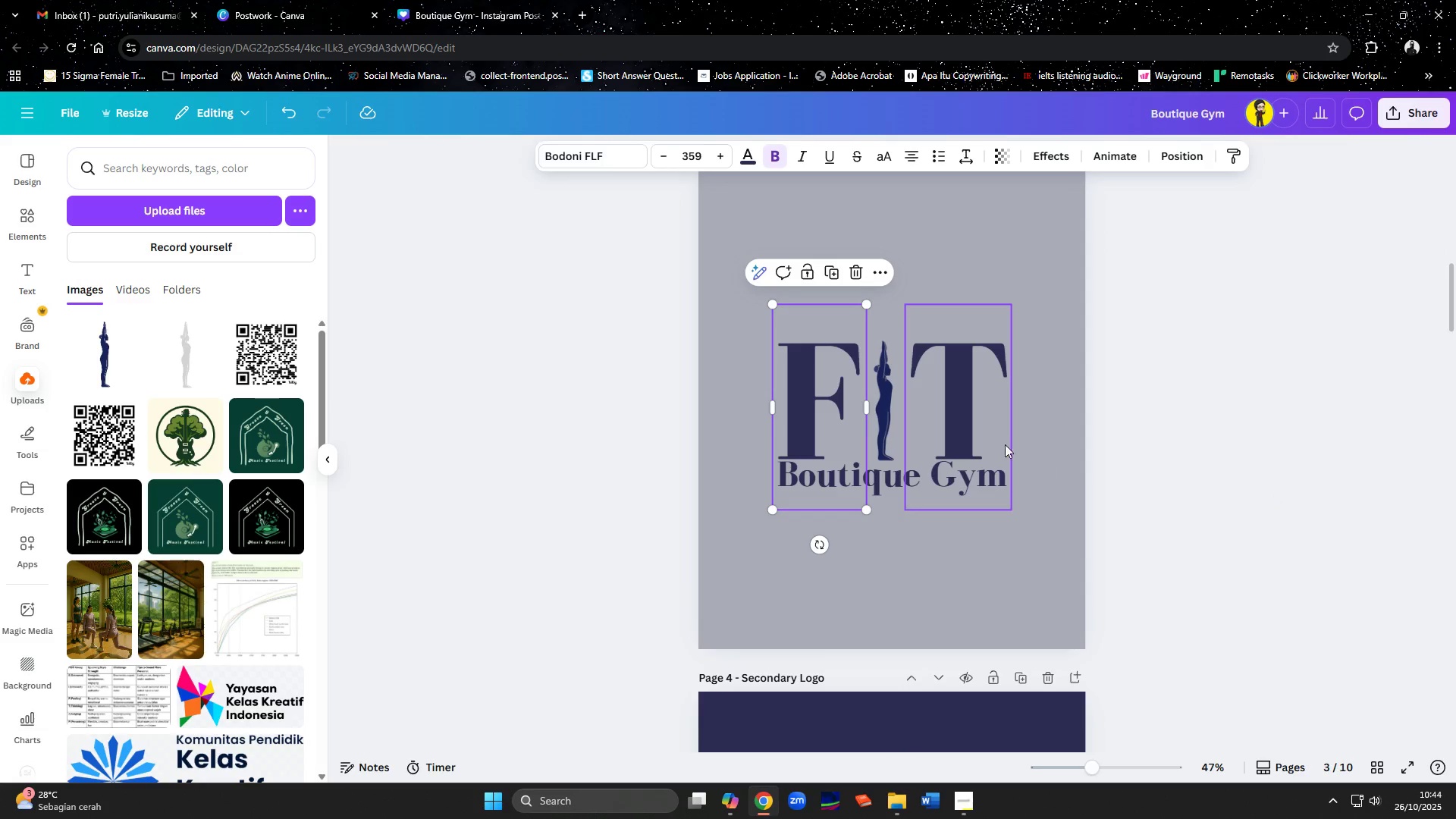 
scroll: coordinate [1030, 449], scroll_direction: up, amount: 7.0
 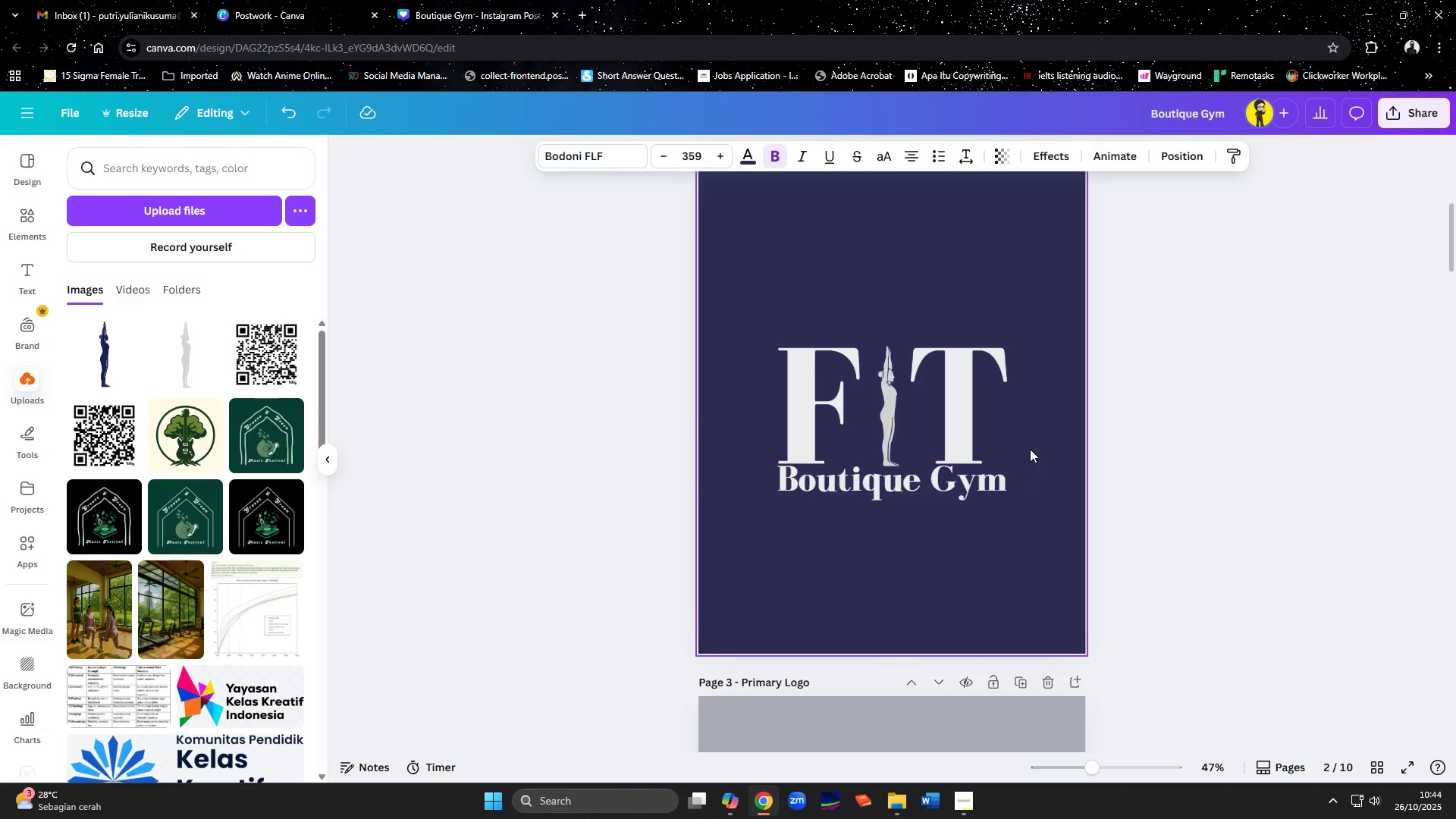 
scroll: coordinate [1030, 449], scroll_direction: down, amount: 8.0
 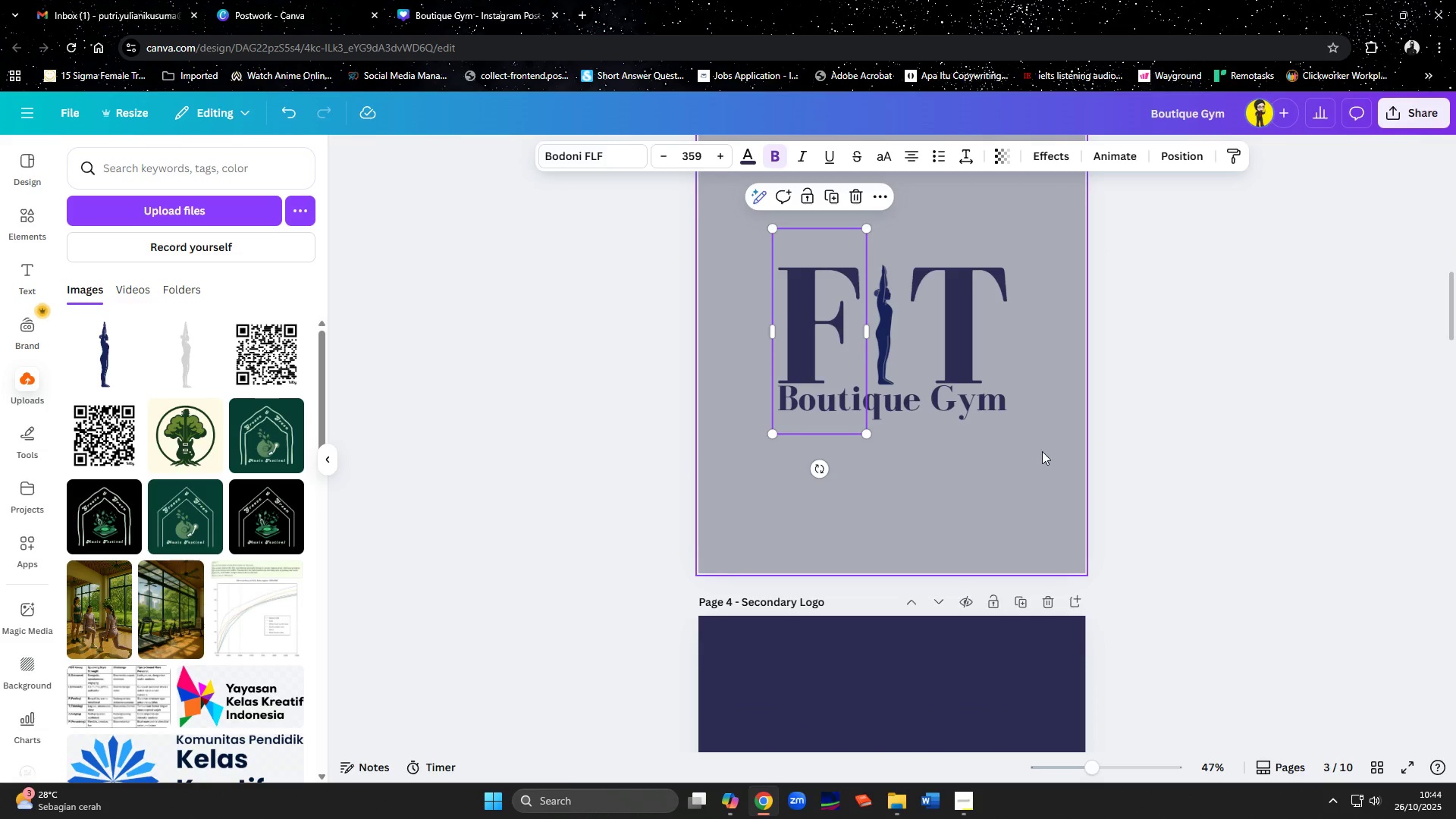 
left_click([1261, 454])
 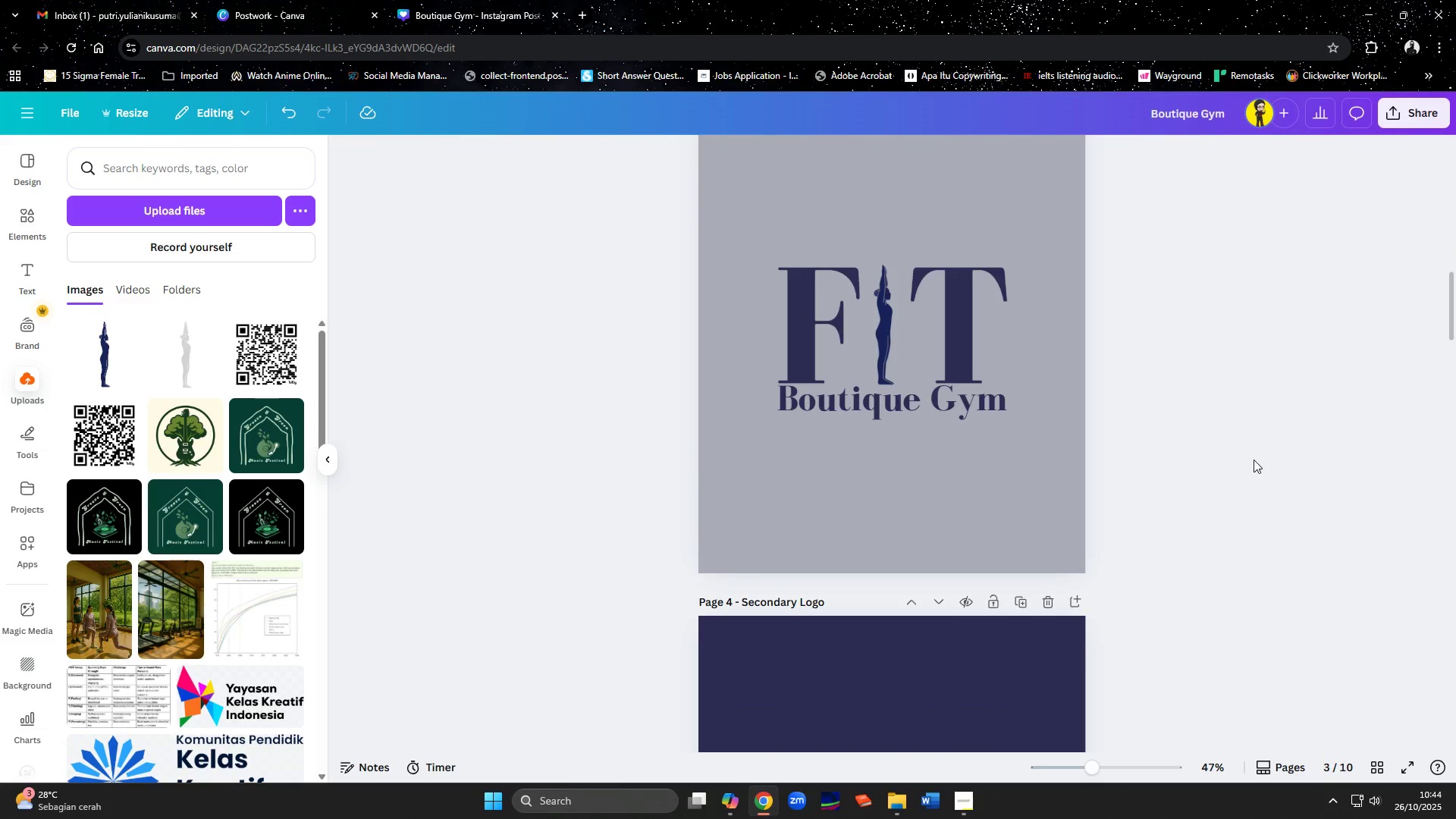 
scroll: coordinate [1225, 491], scroll_direction: down, amount: 34.0
 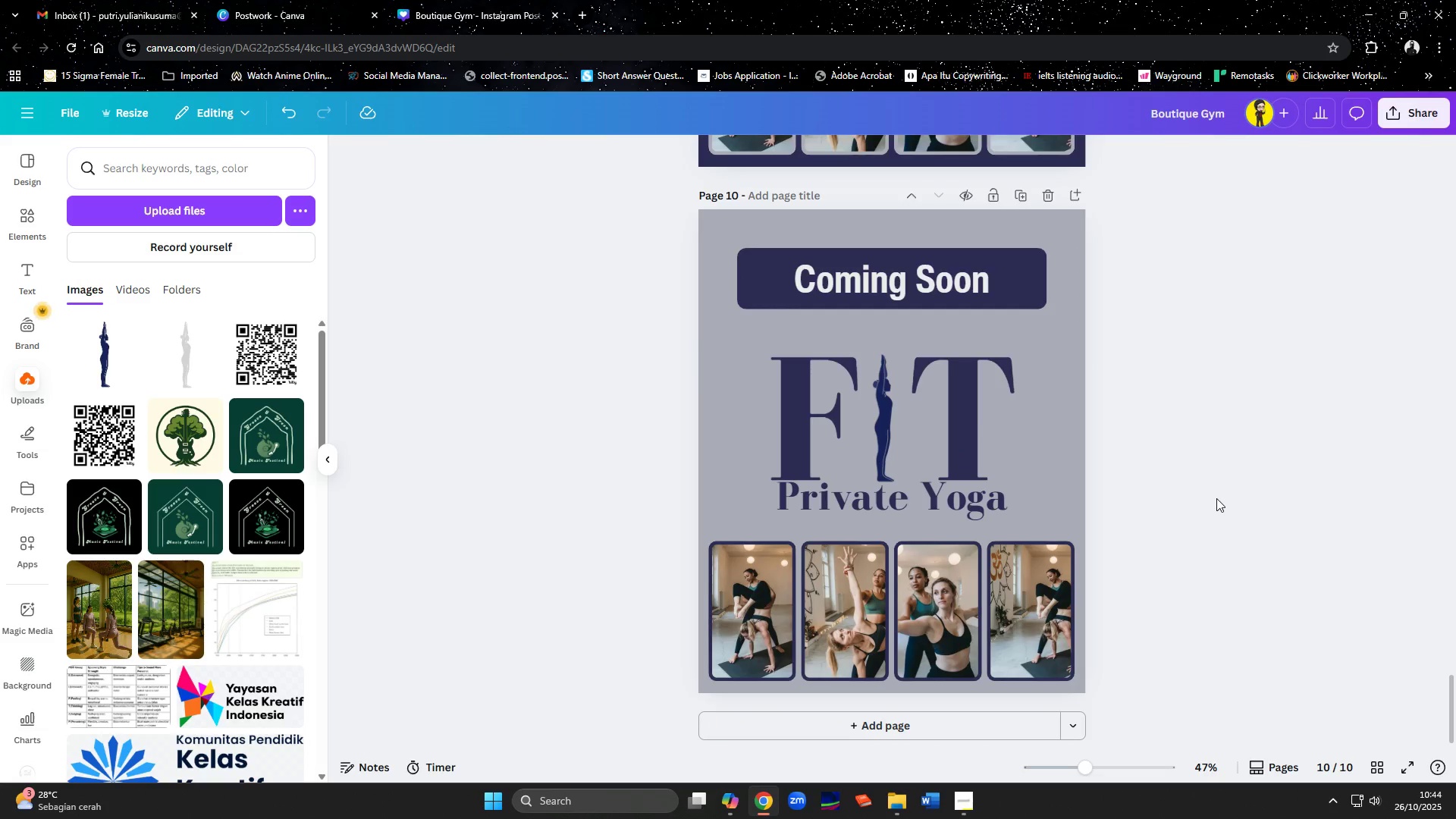 
left_click([957, 801])